 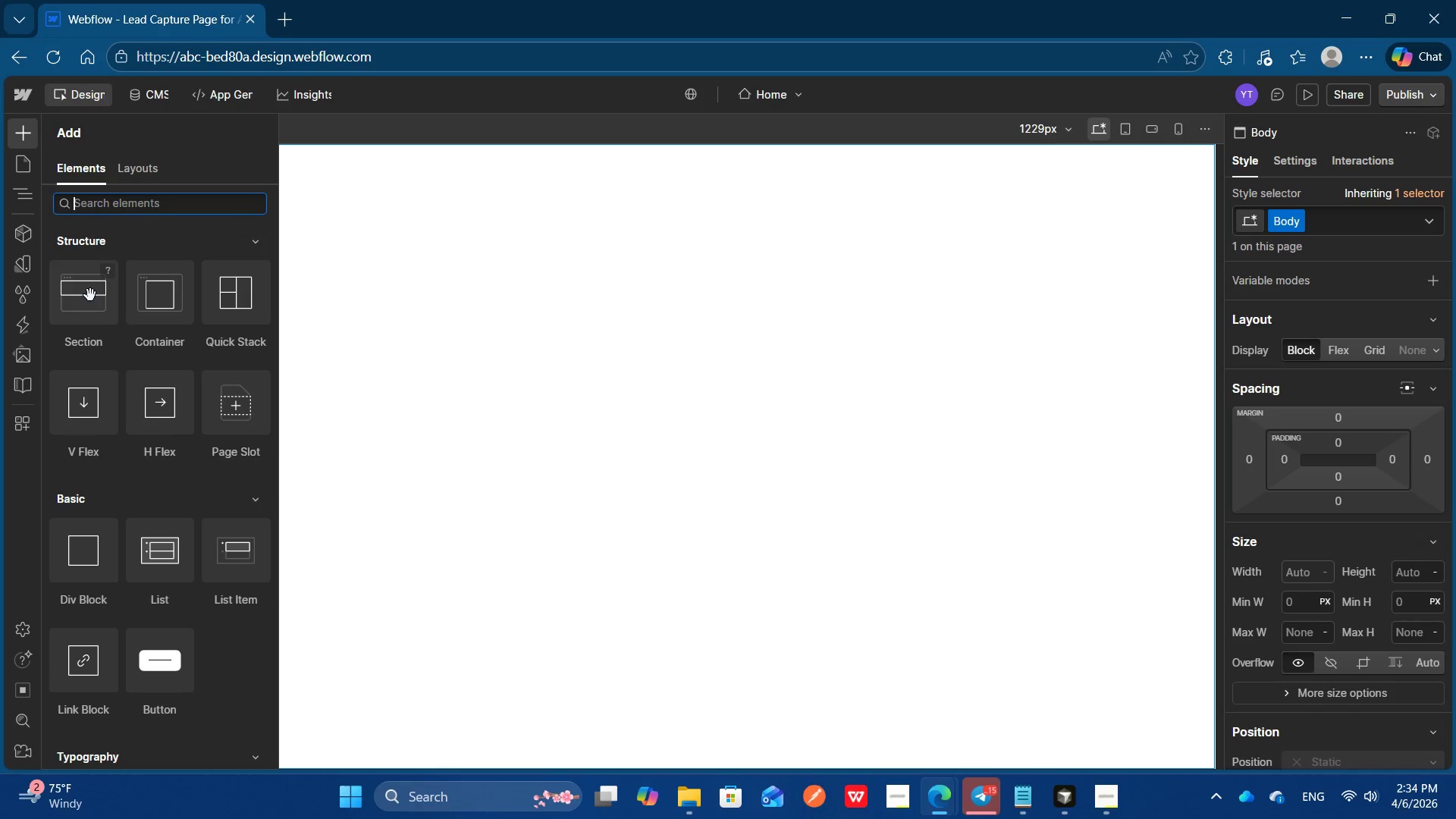 
left_click([532, 210])
 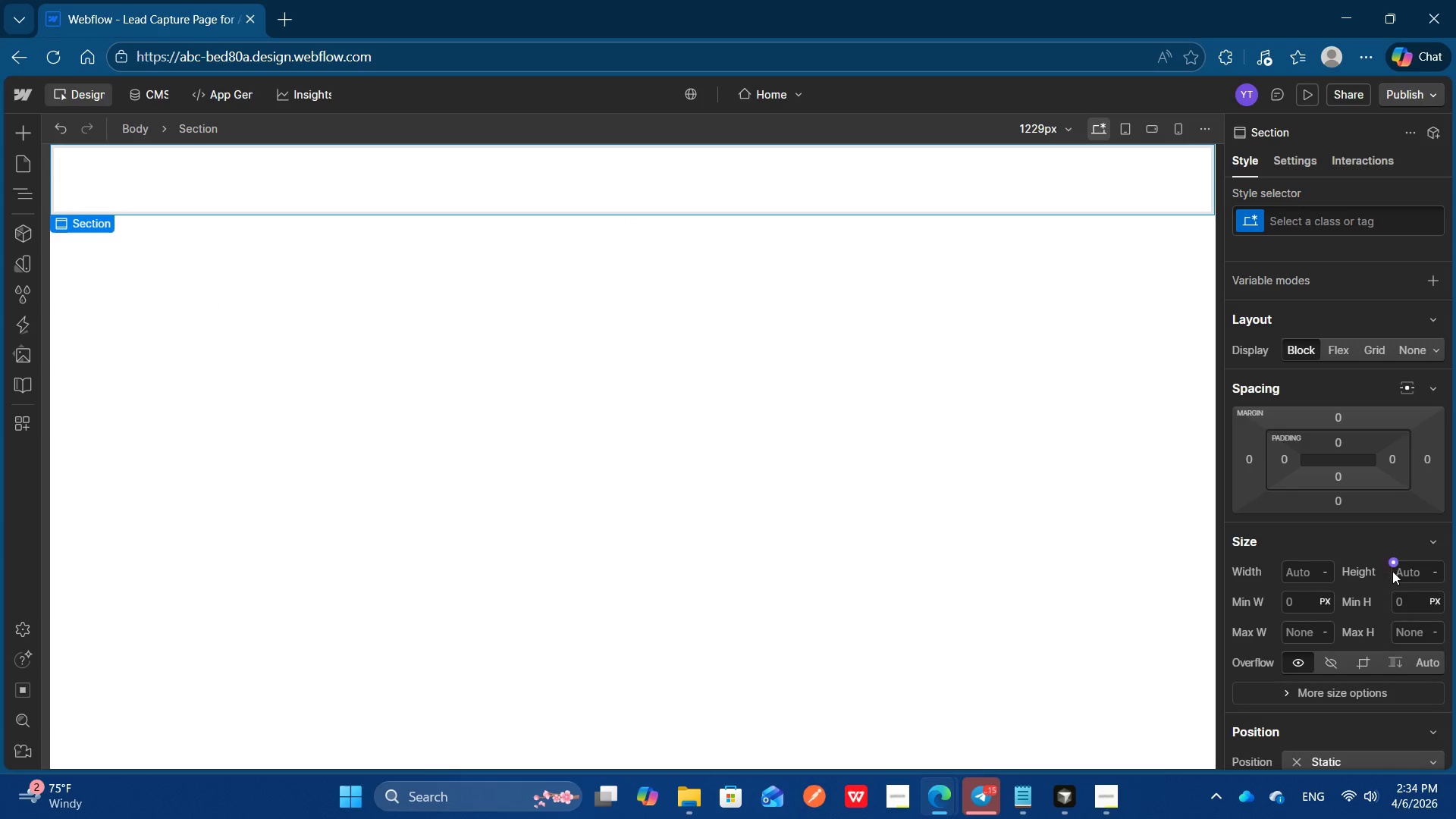 
wait(5.03)
 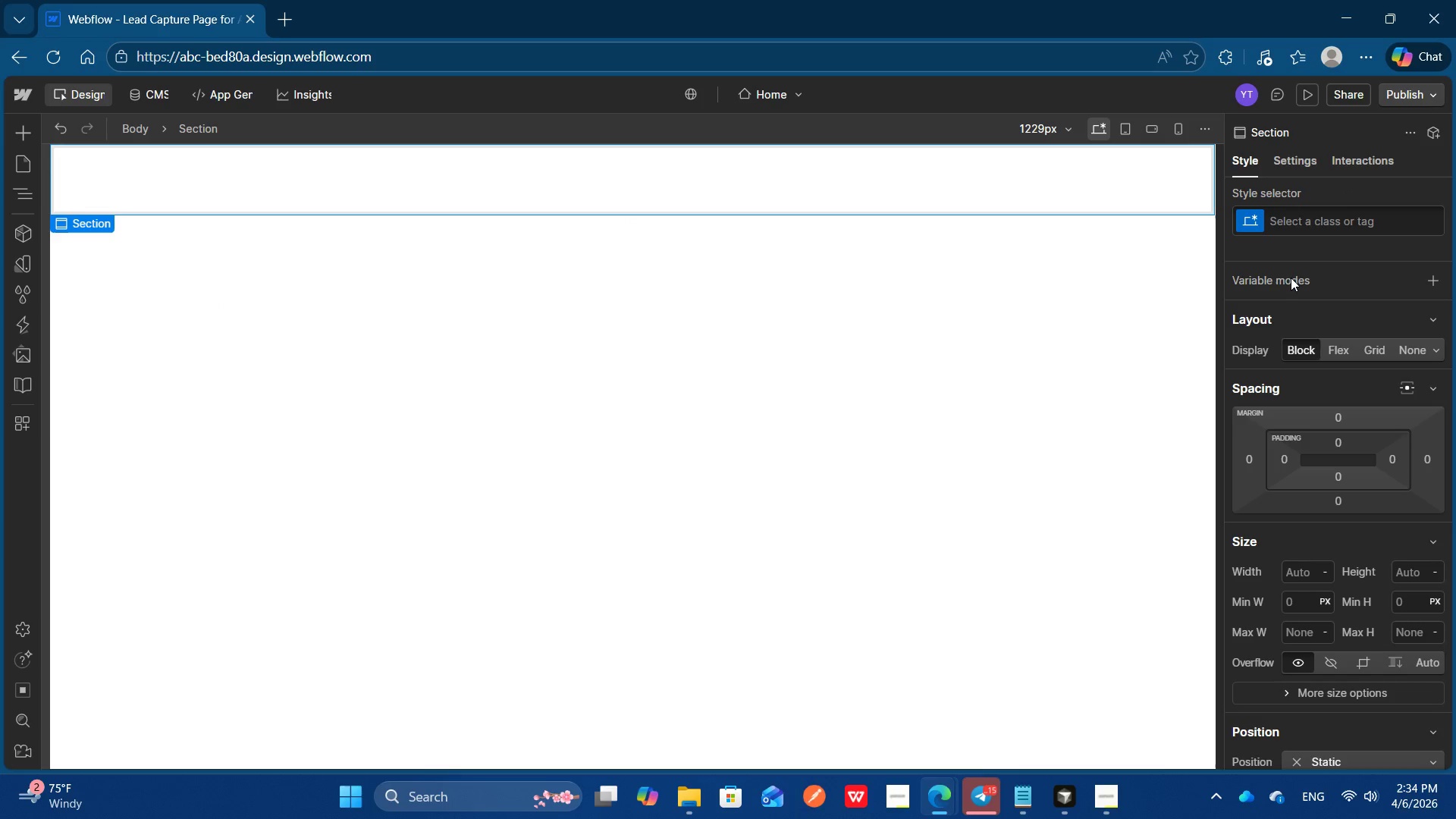 
left_click([1410, 575])
 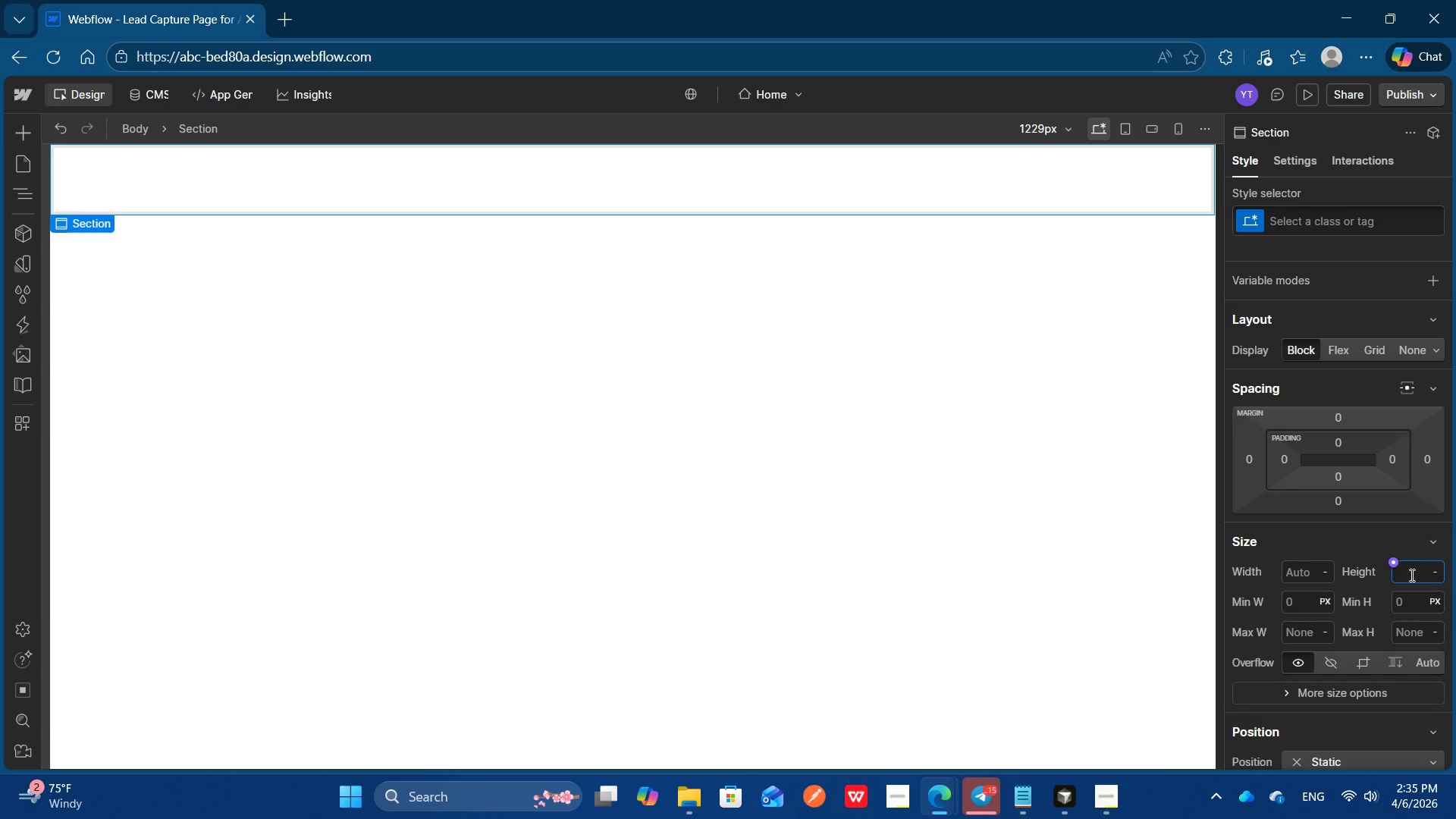 
type(100vh)
 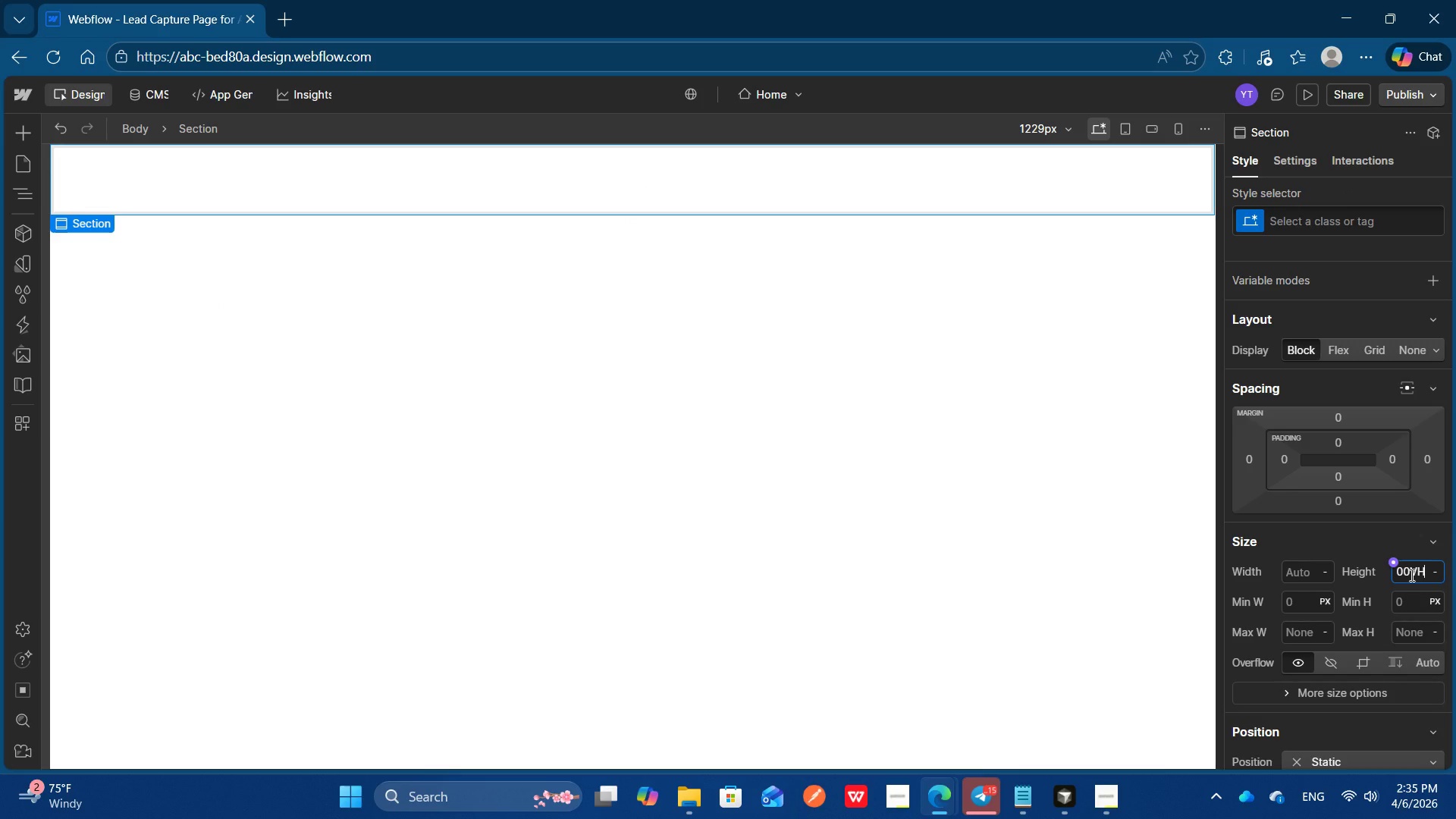 
key(Enter)
 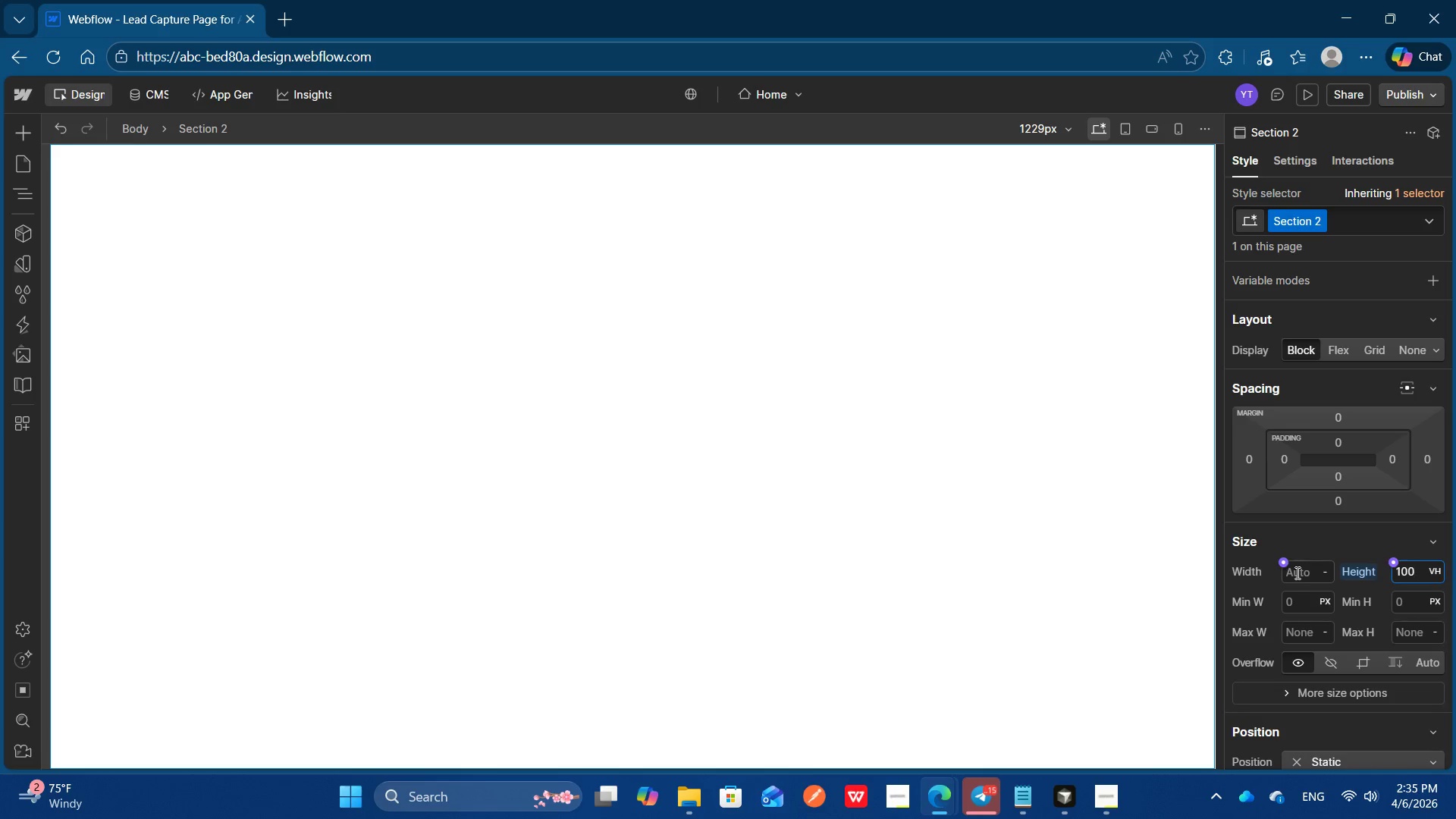 
left_click([1296, 573])
 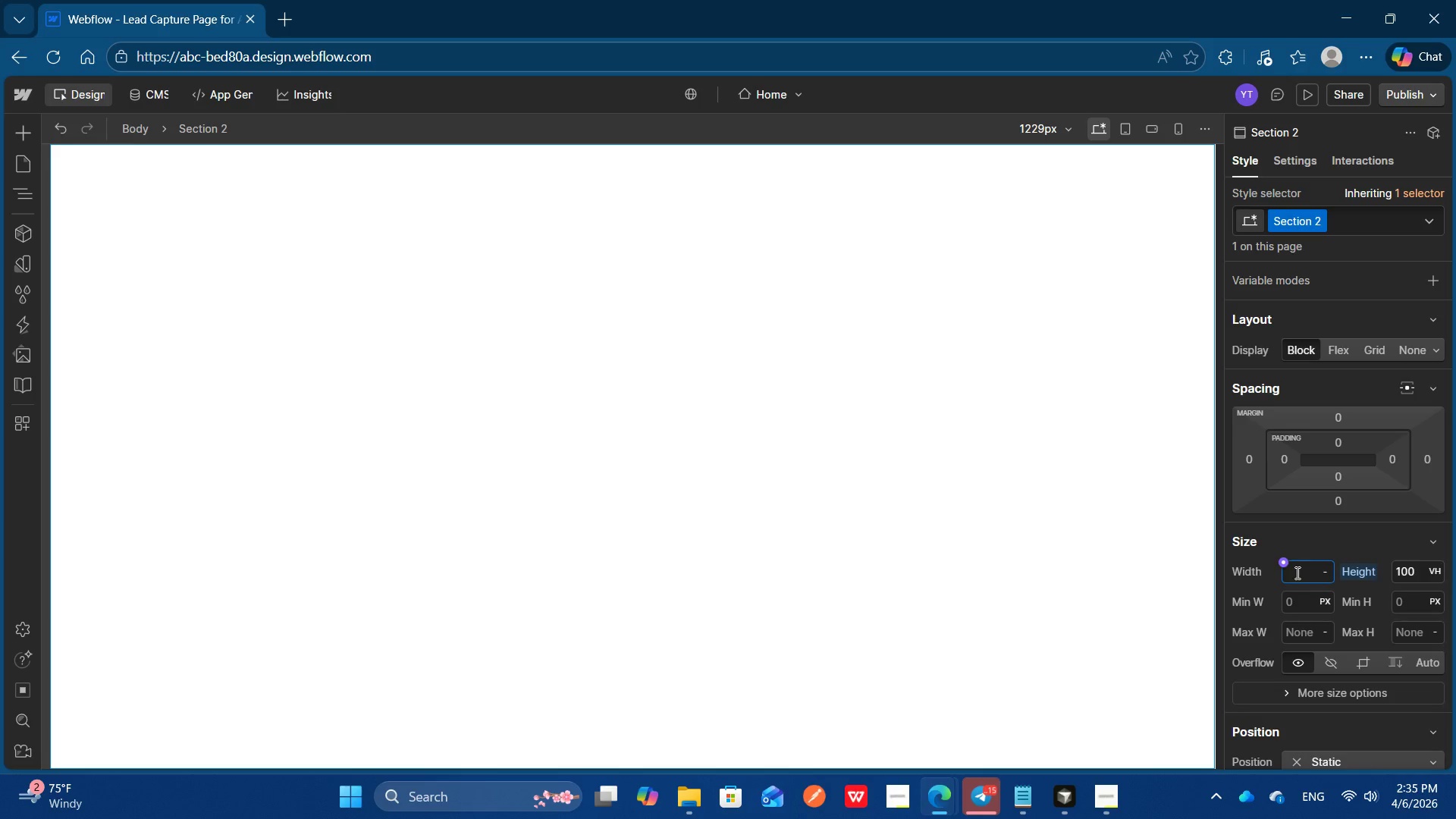 
type(hoovw)
 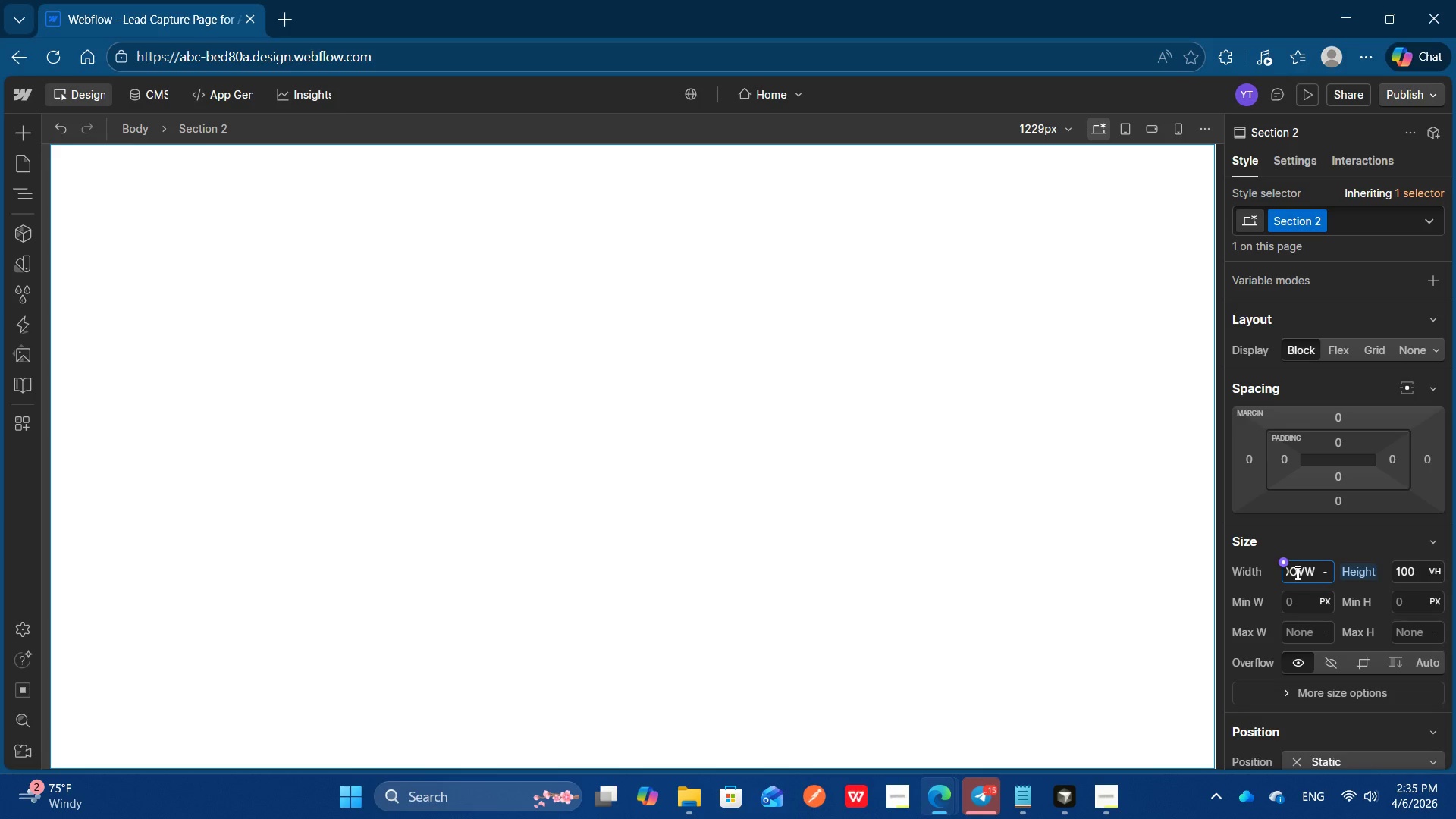 
key(Enter)
 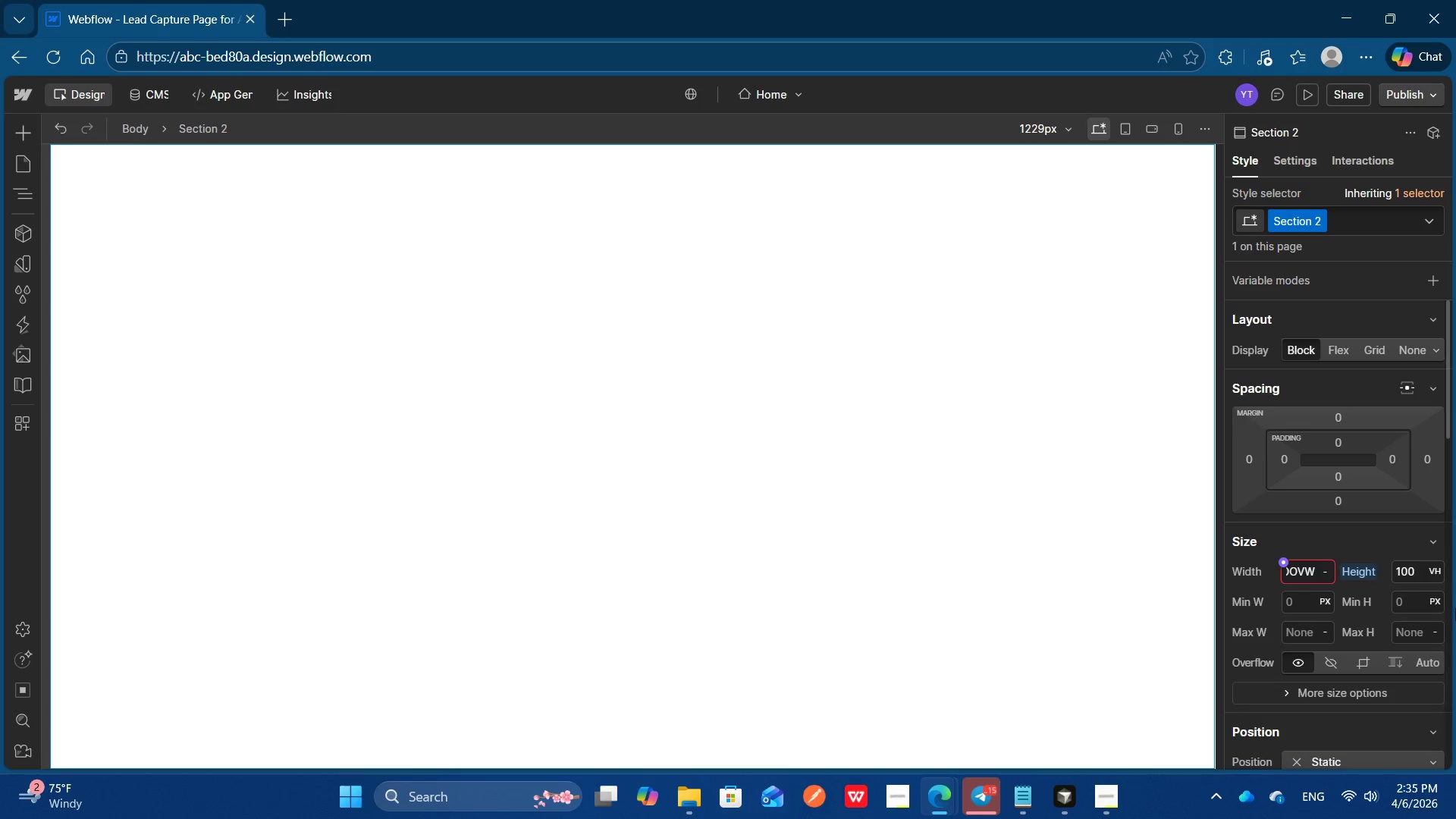 
key(Control+Backspace)
 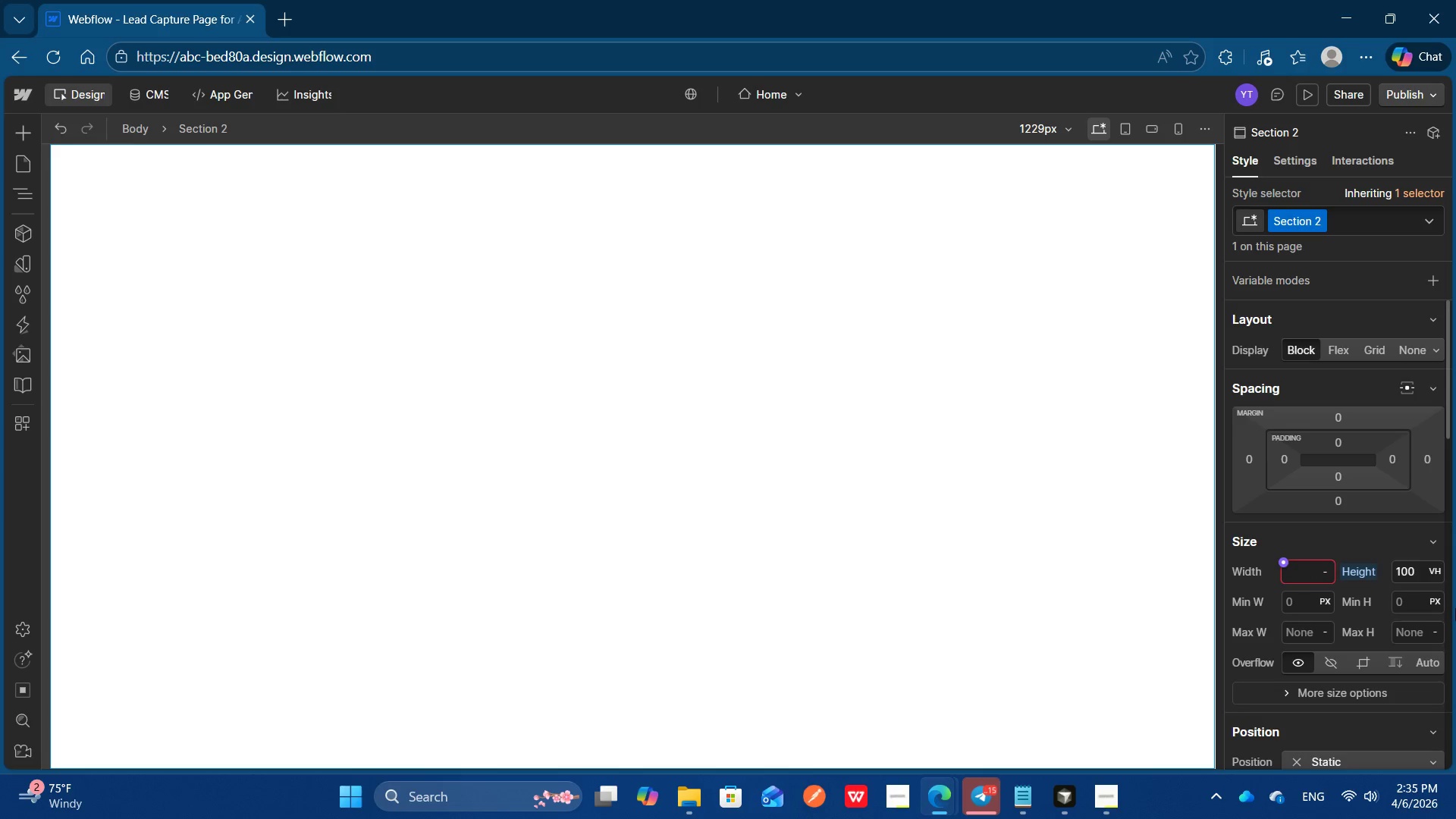 
key(Control+Backspace)
 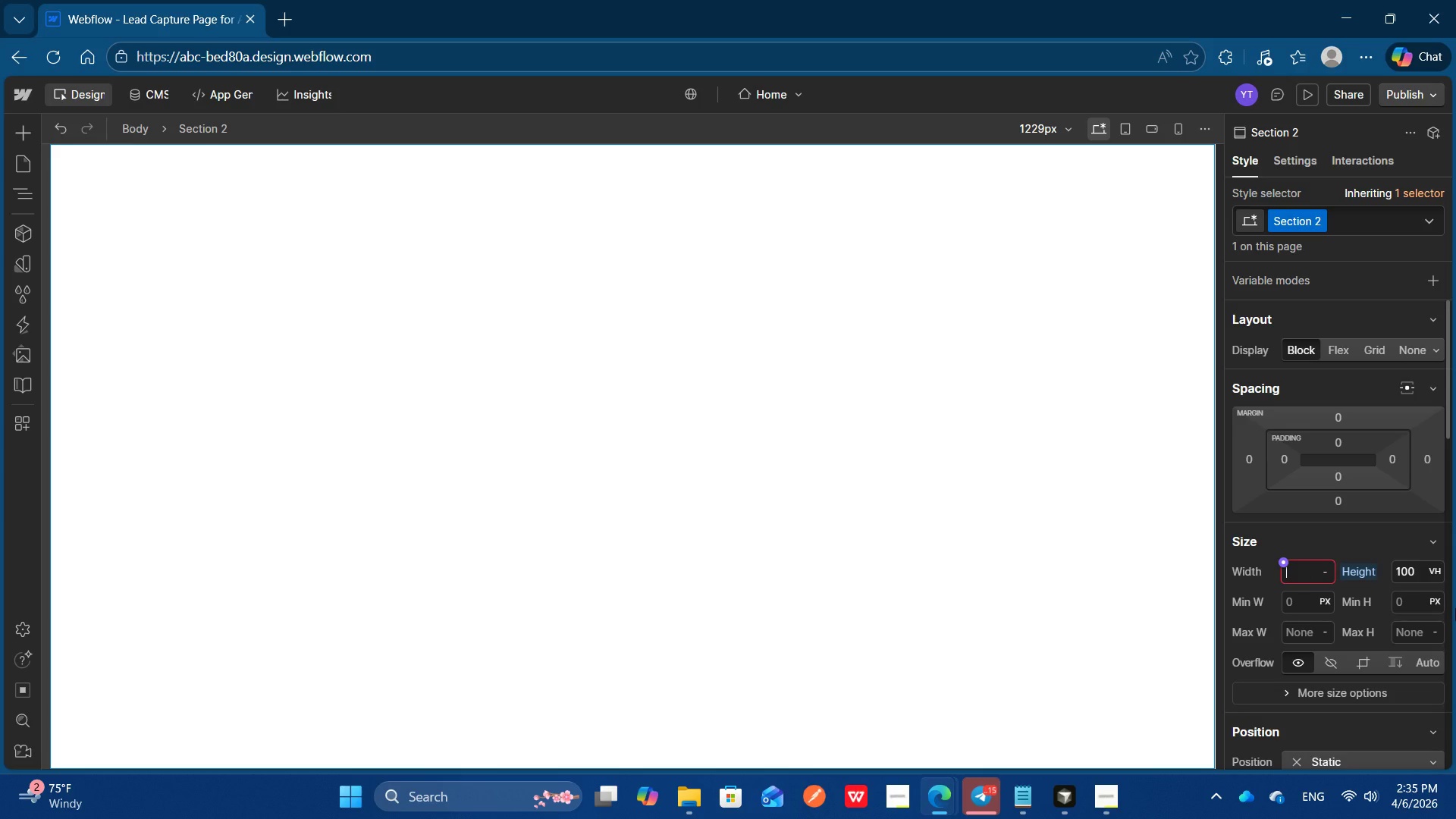 
type(100VW)
 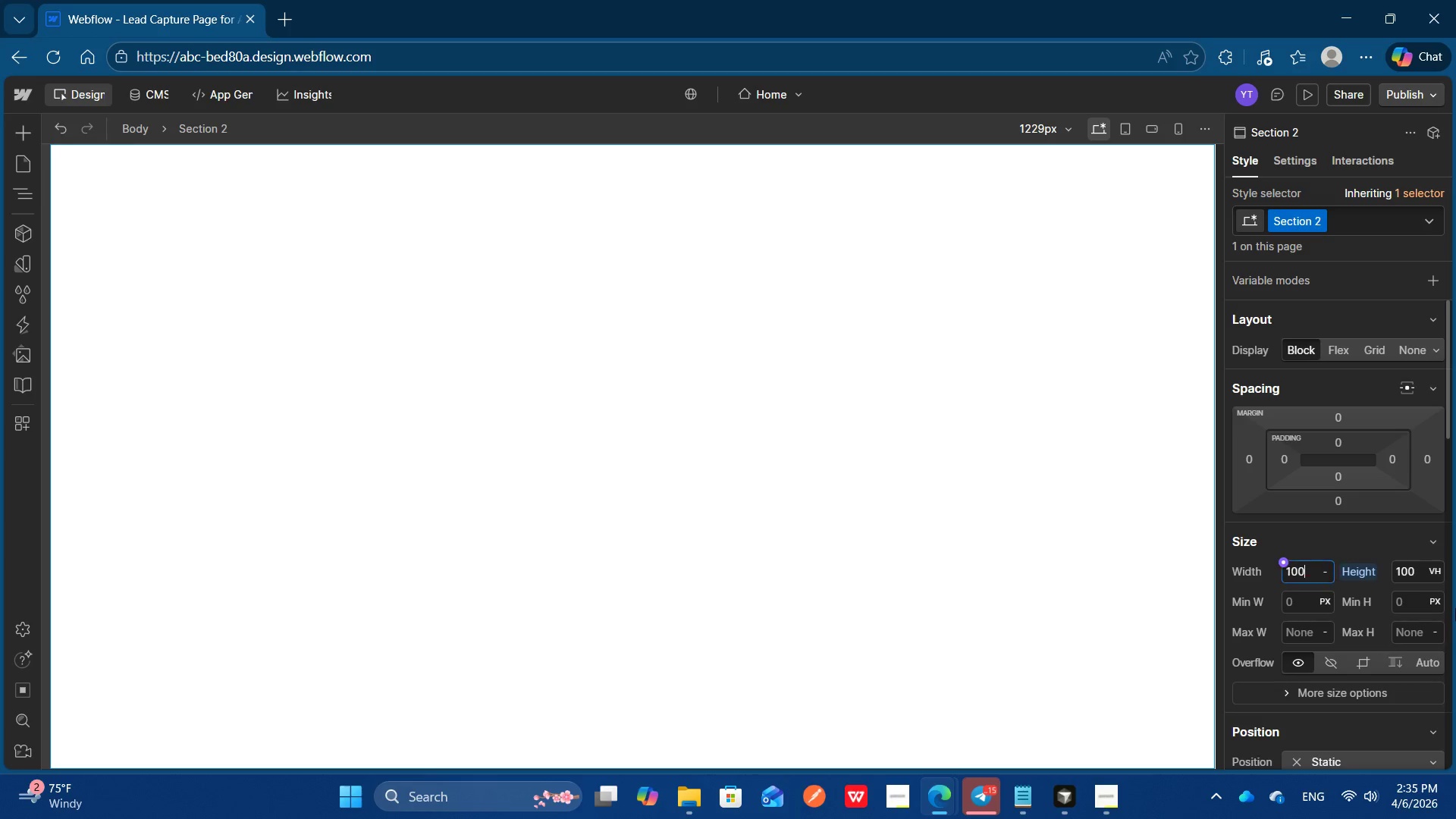 
key(Enter)
 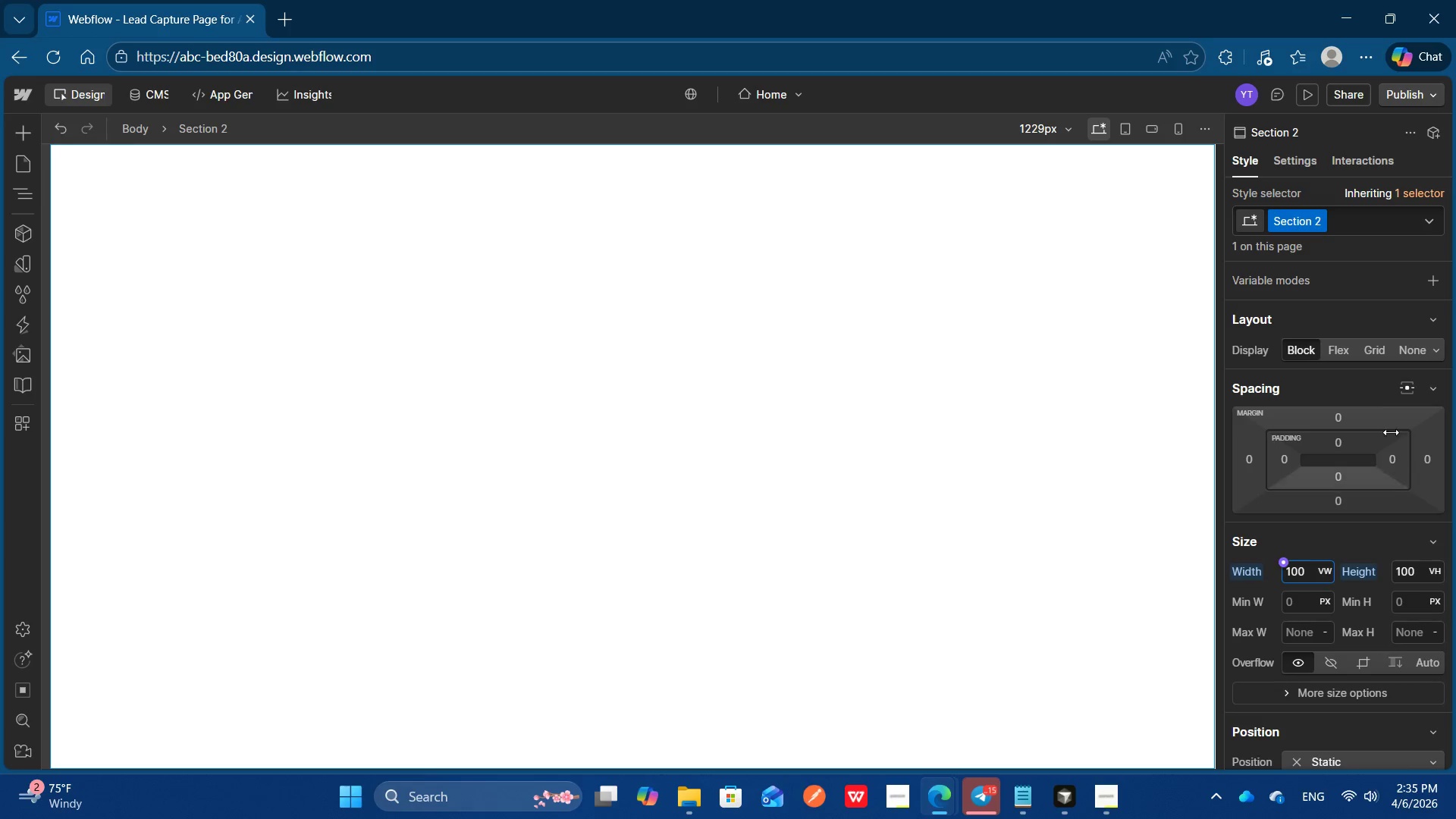 
left_click([1336, 353])
 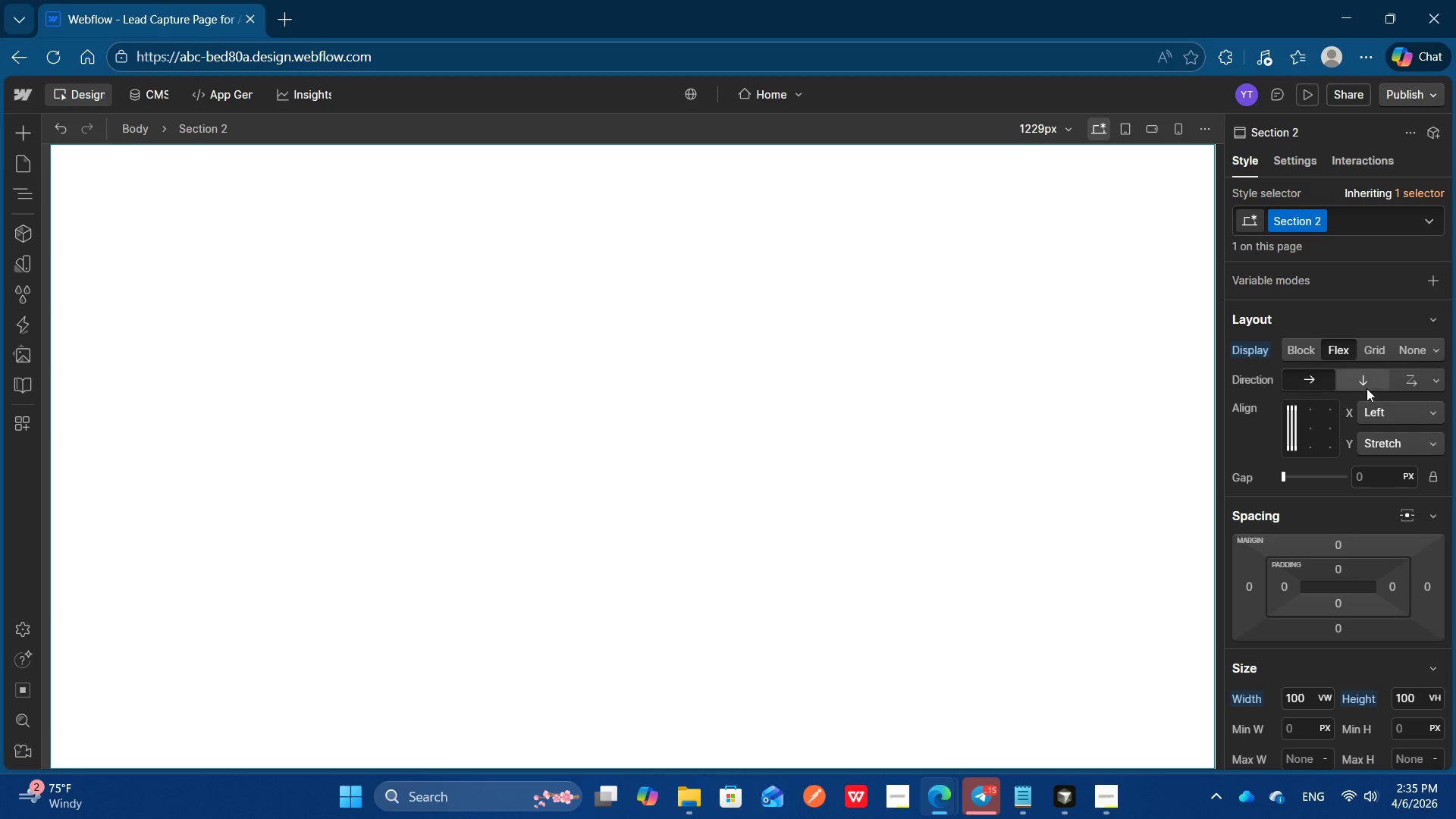 
left_click([1367, 387])
 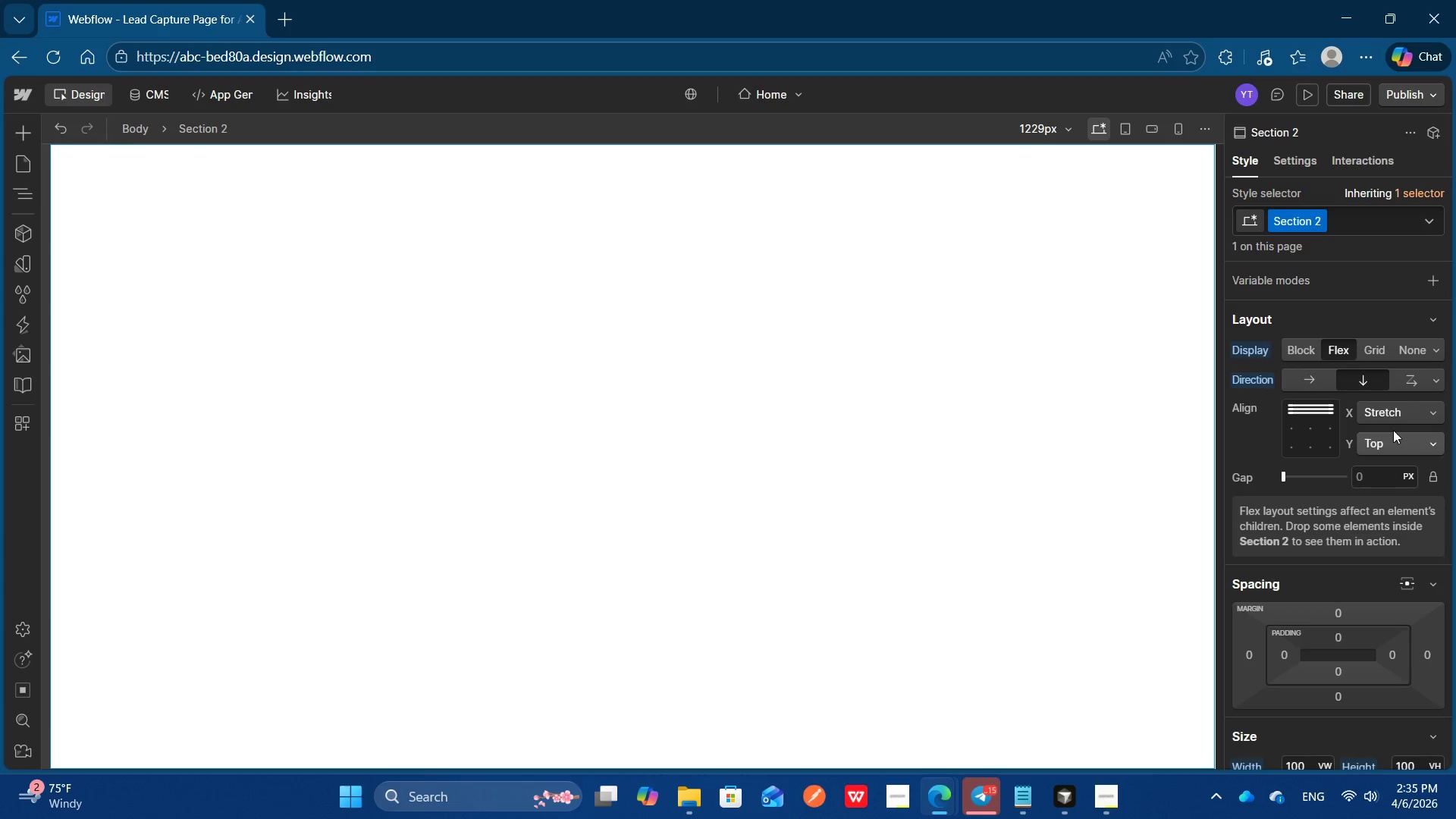 
left_click([1393, 422])
 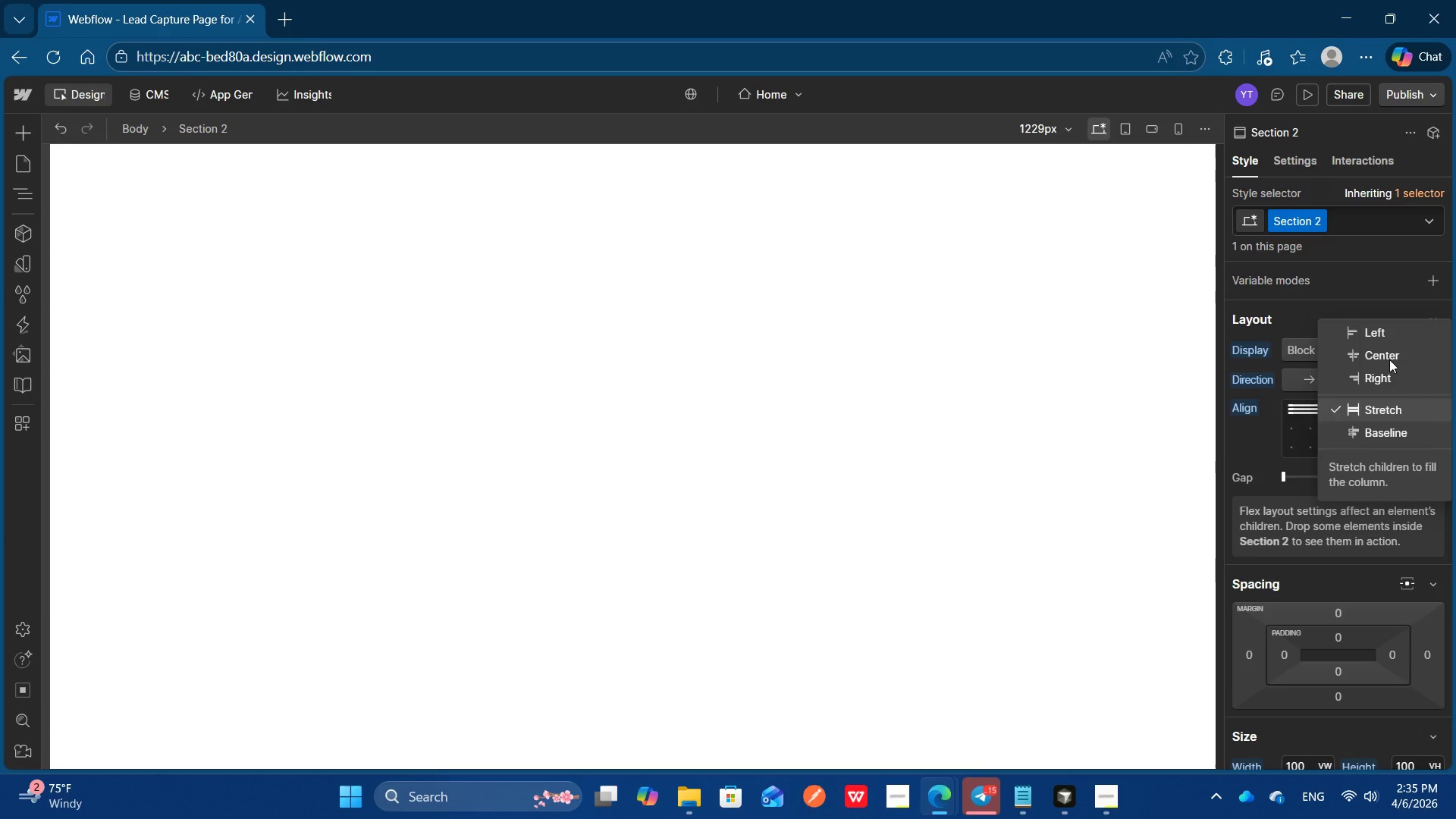 
left_click([1389, 349])
 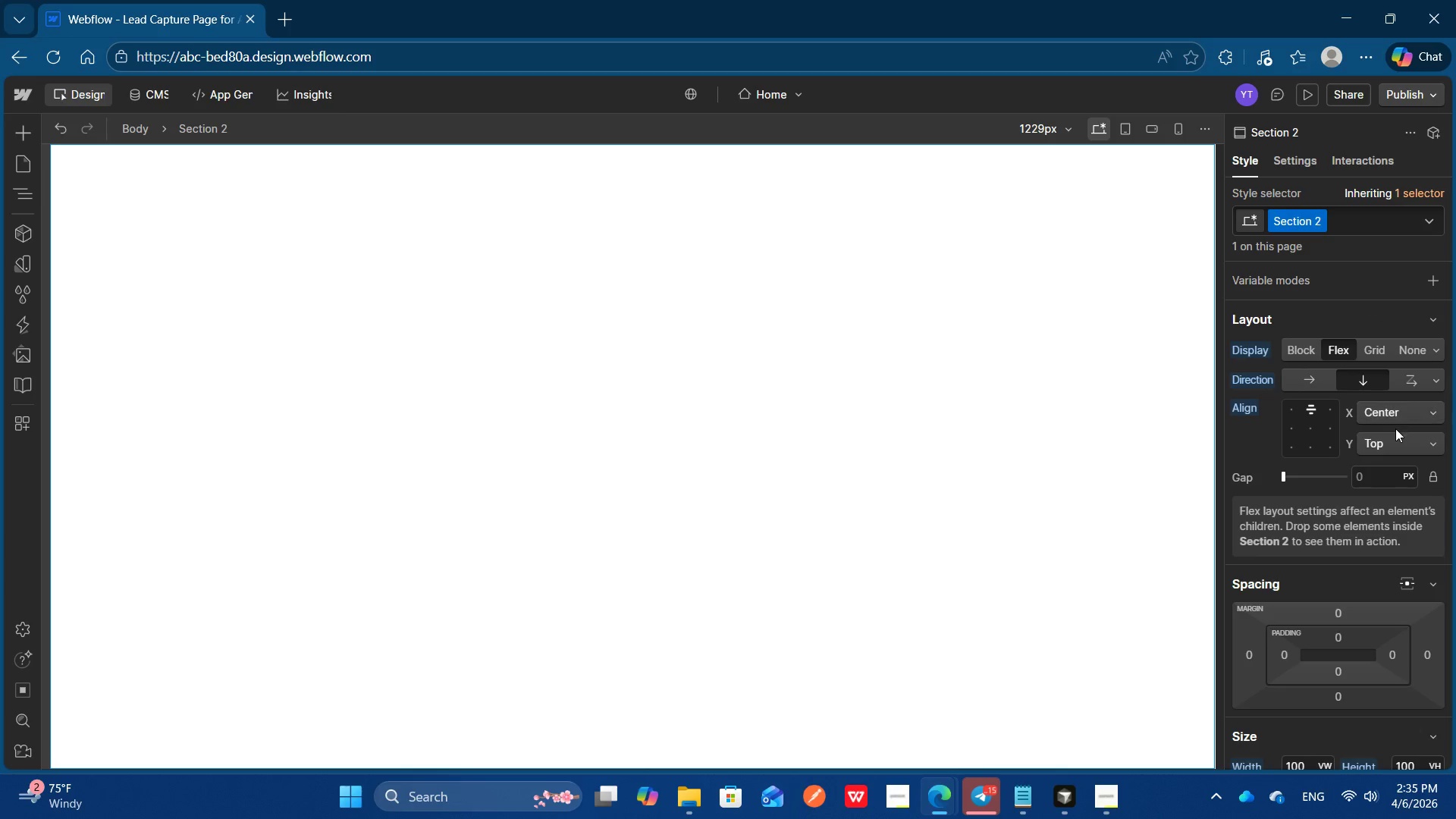 
left_click([1397, 437])
 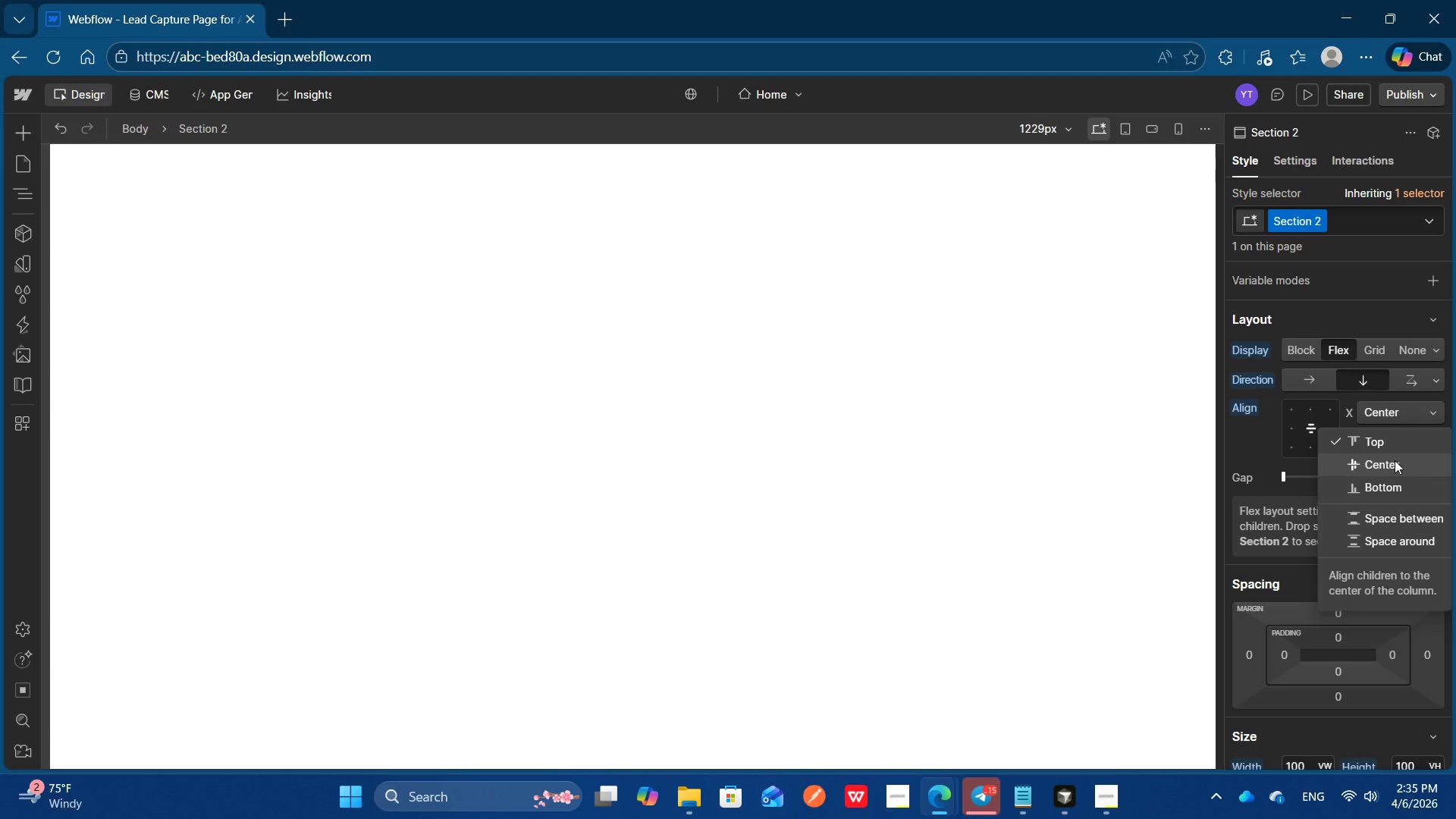 
left_click([1395, 460])
 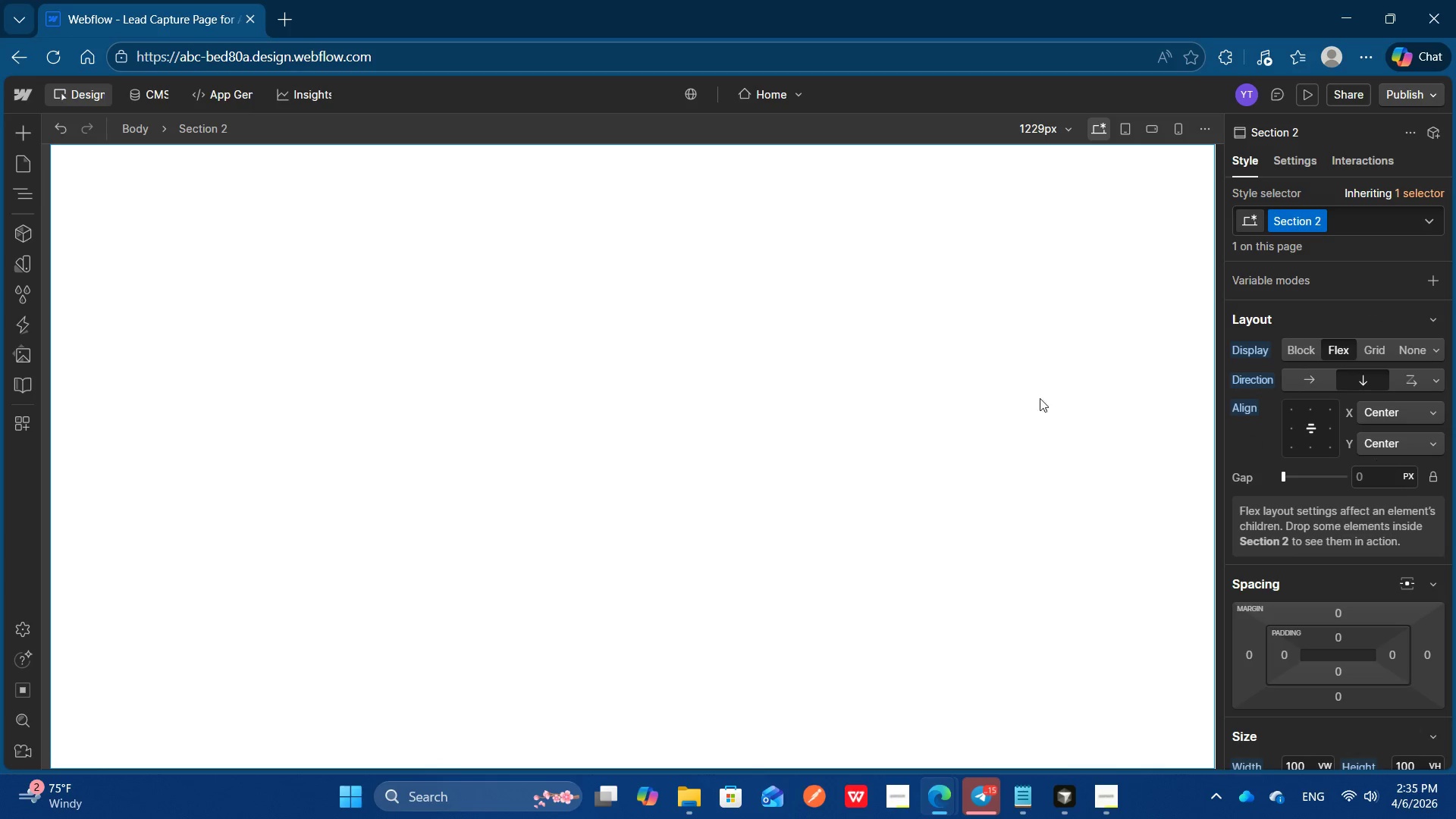 
left_click([934, 374])
 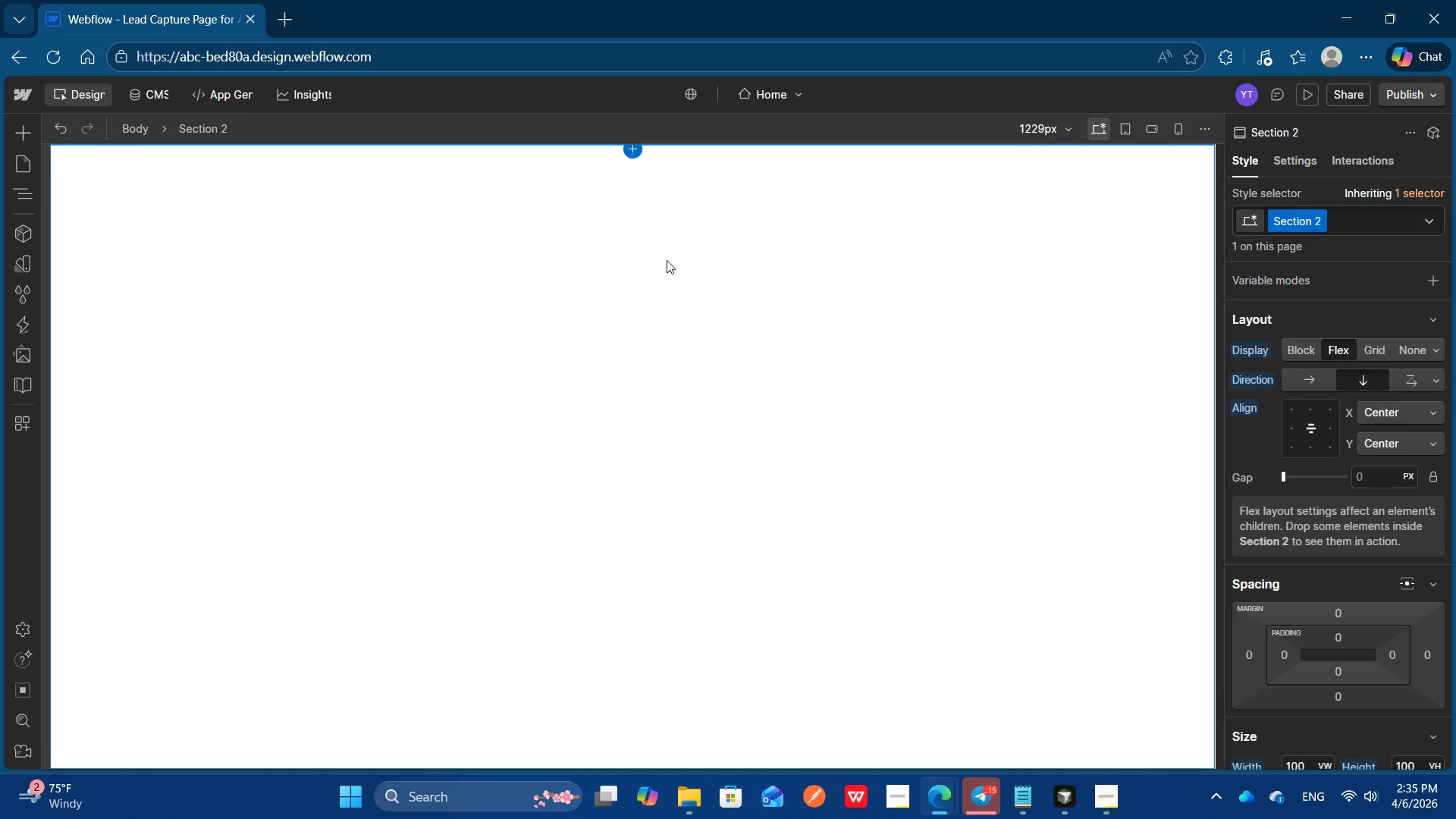 
scroll: coordinate [674, 269], scroll_direction: down, amount: 6.0
 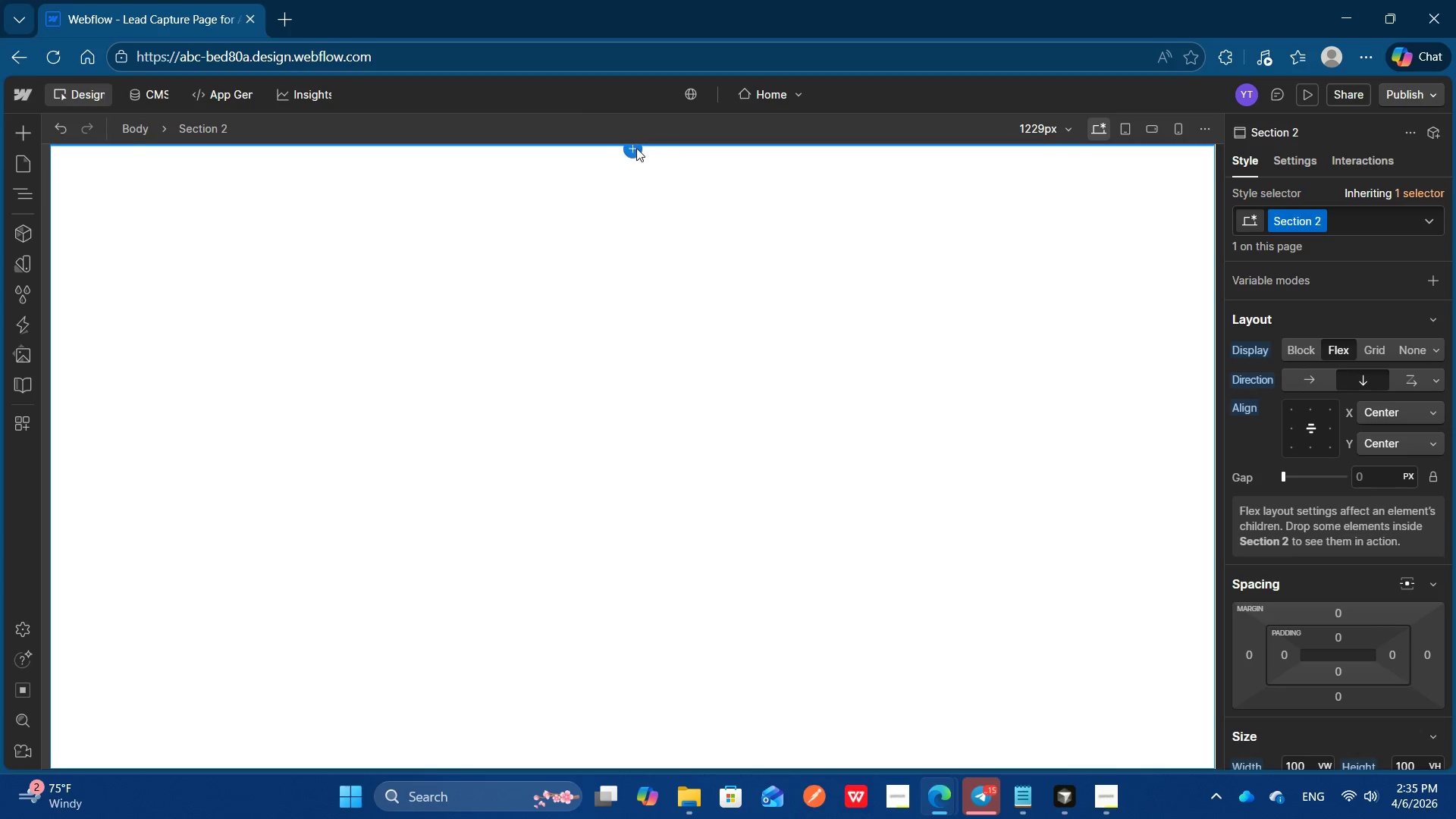 
left_click([636, 147])
 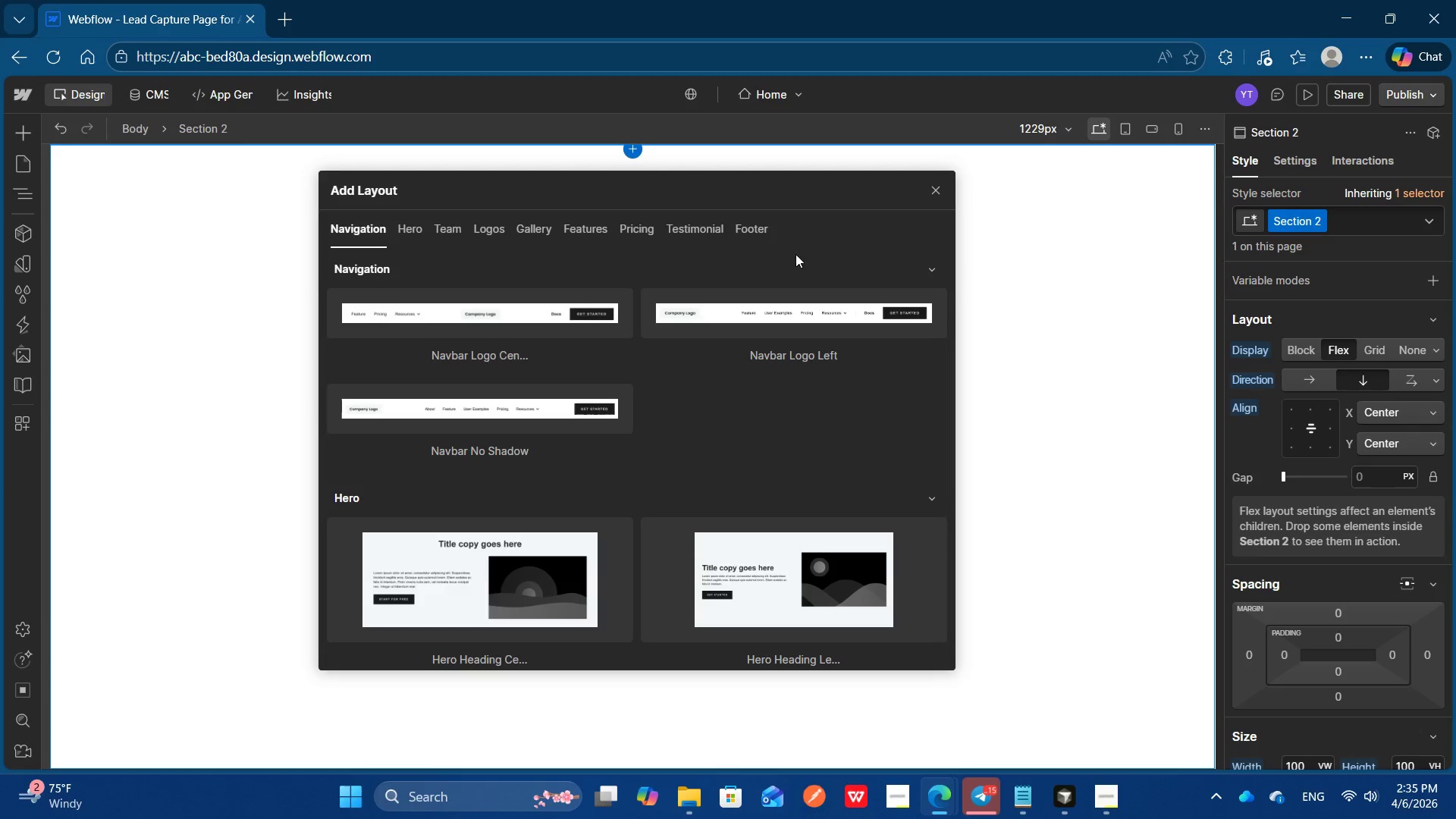 
left_click([1062, 335])
 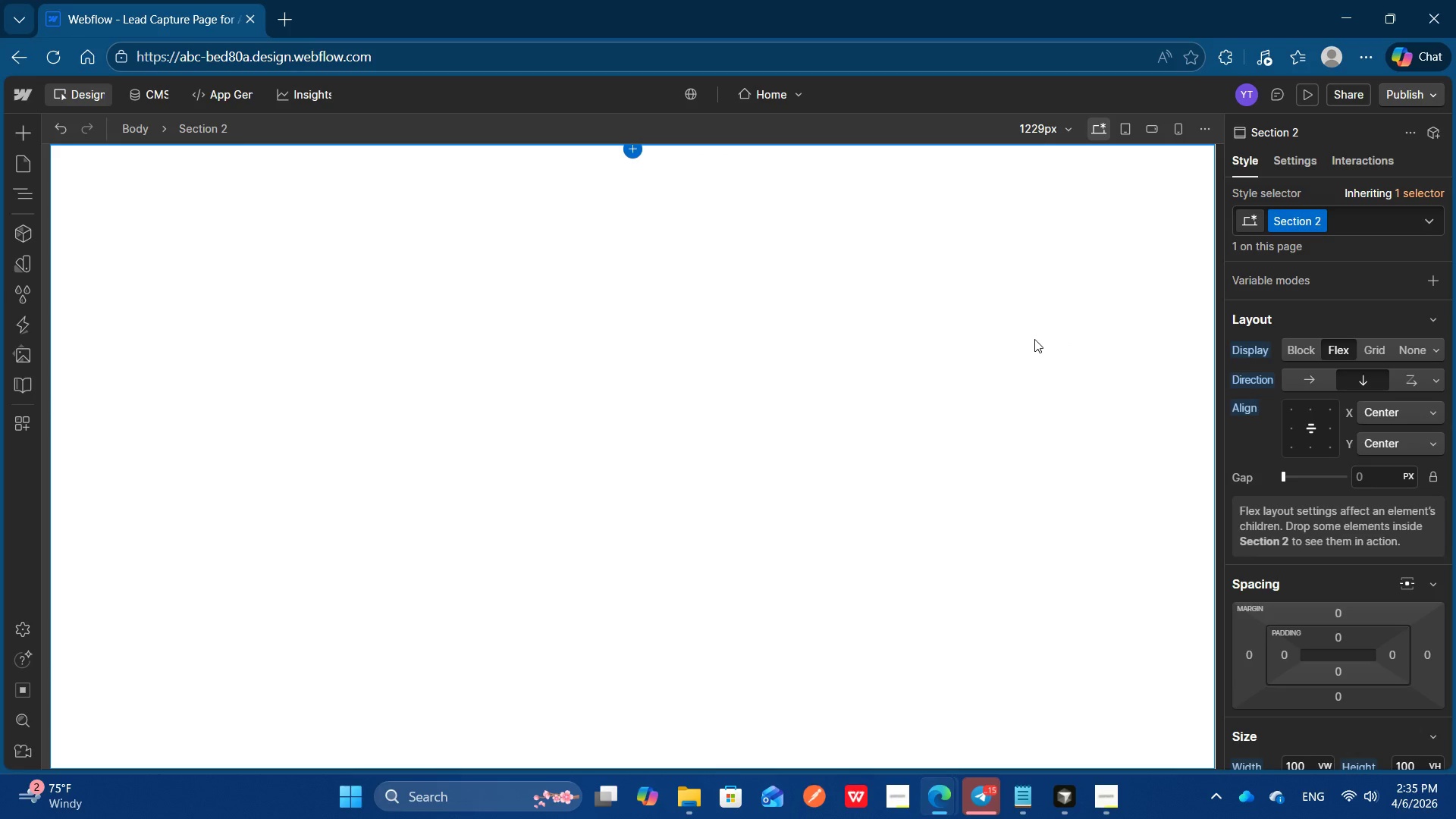 
key(Escape)
 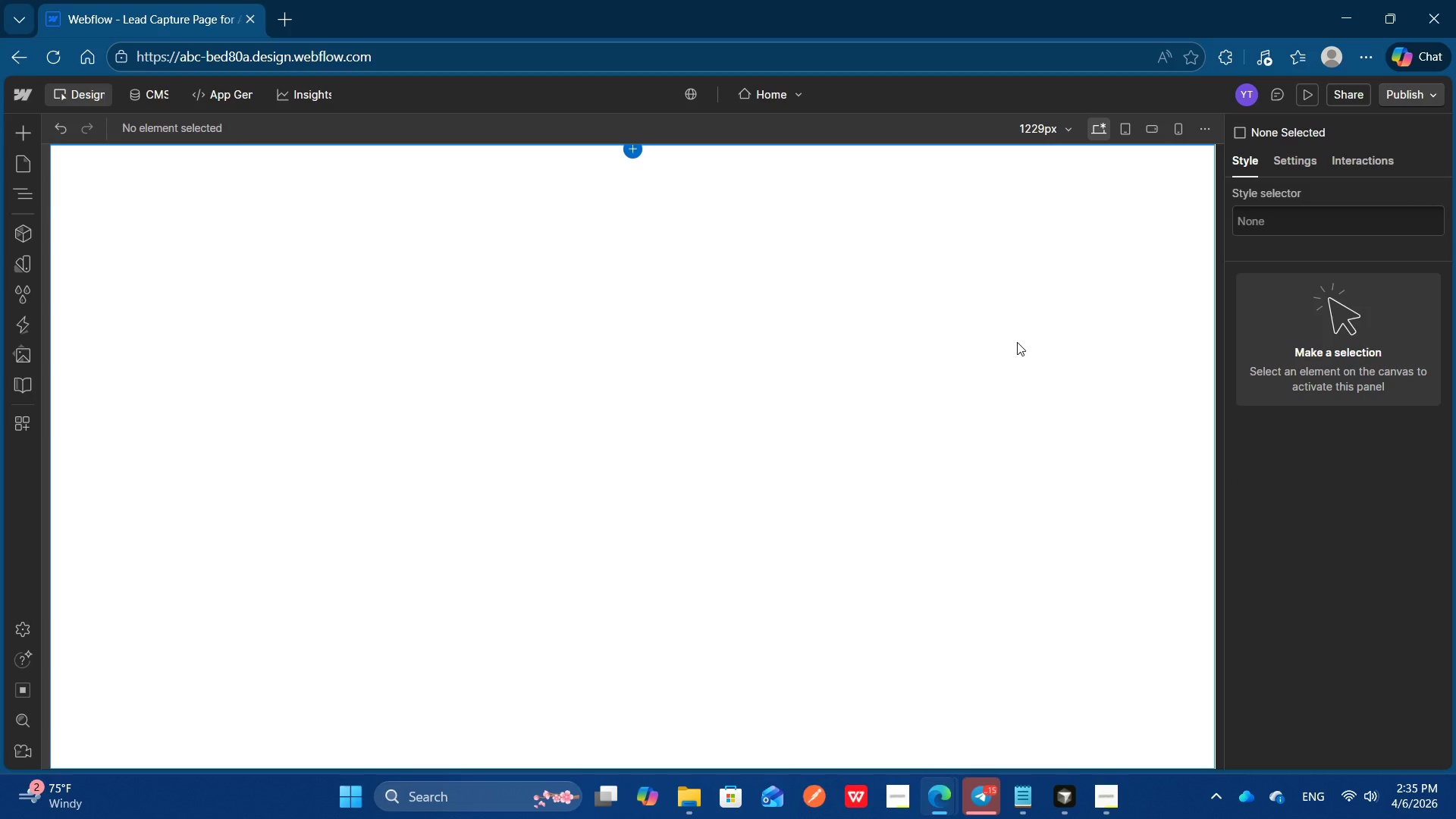 
scroll: coordinate [1033, 340], scroll_direction: up, amount: 1.0
 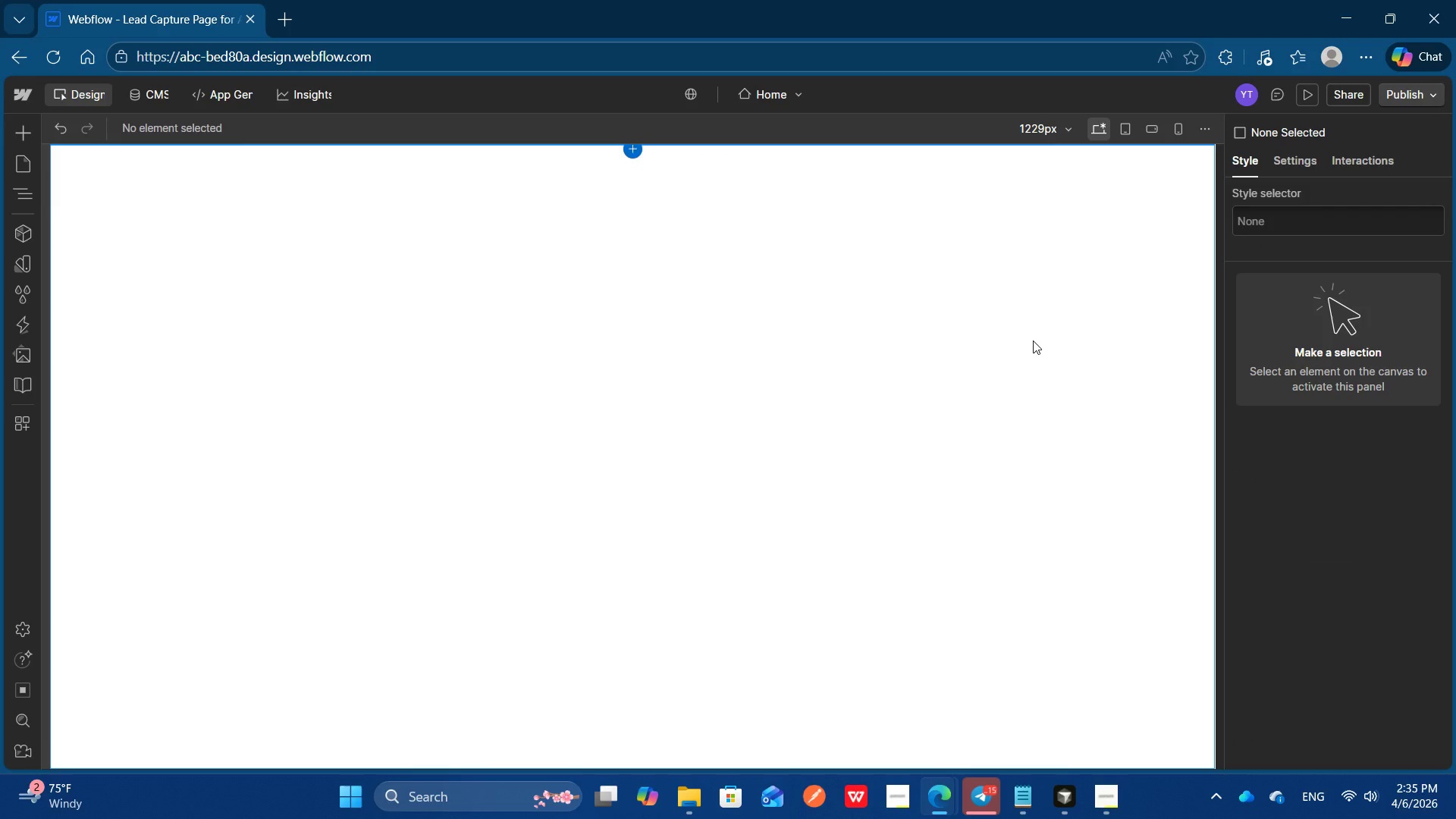 
left_click([1017, 342])
 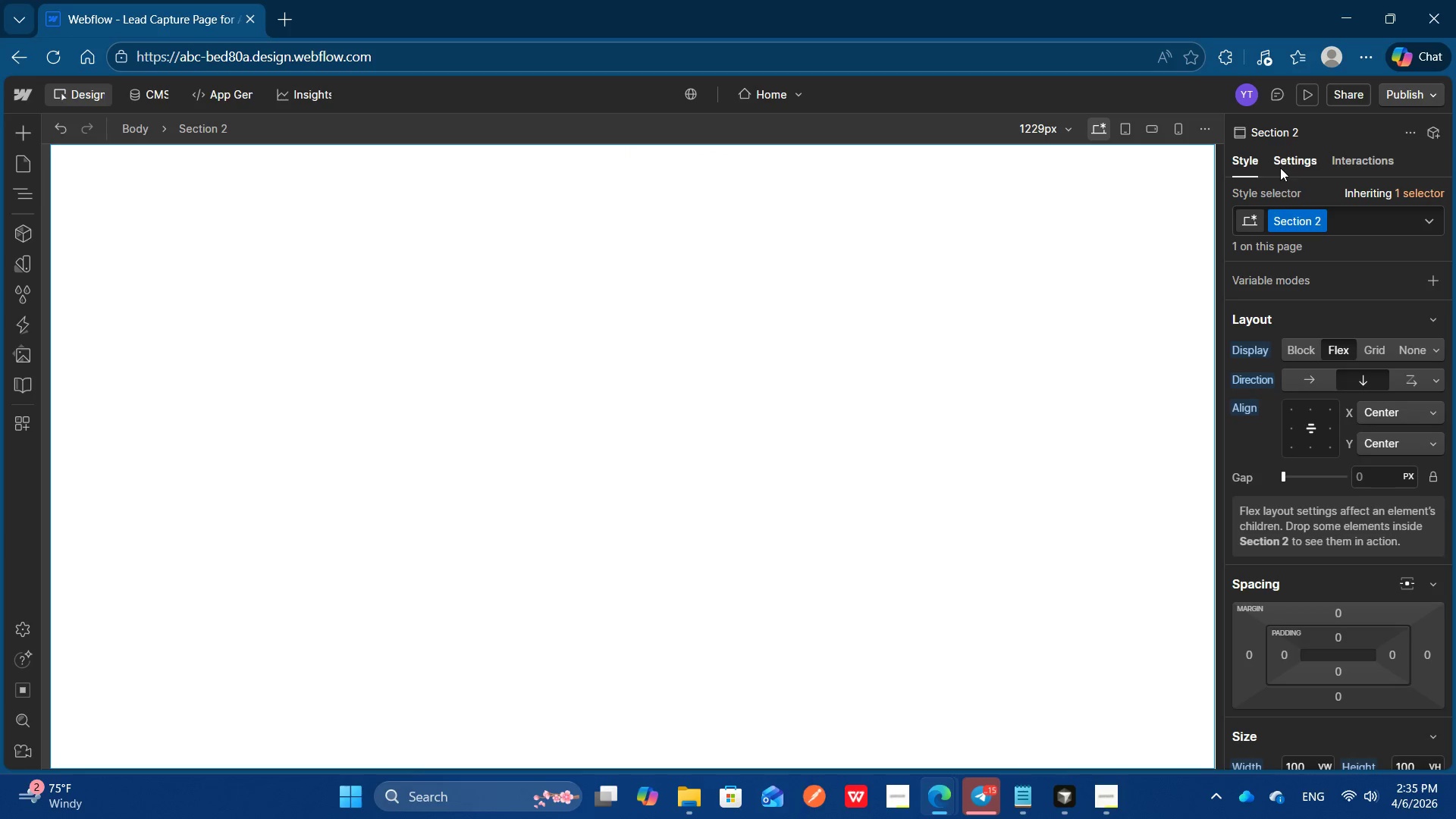 
double_click([1084, 200])
 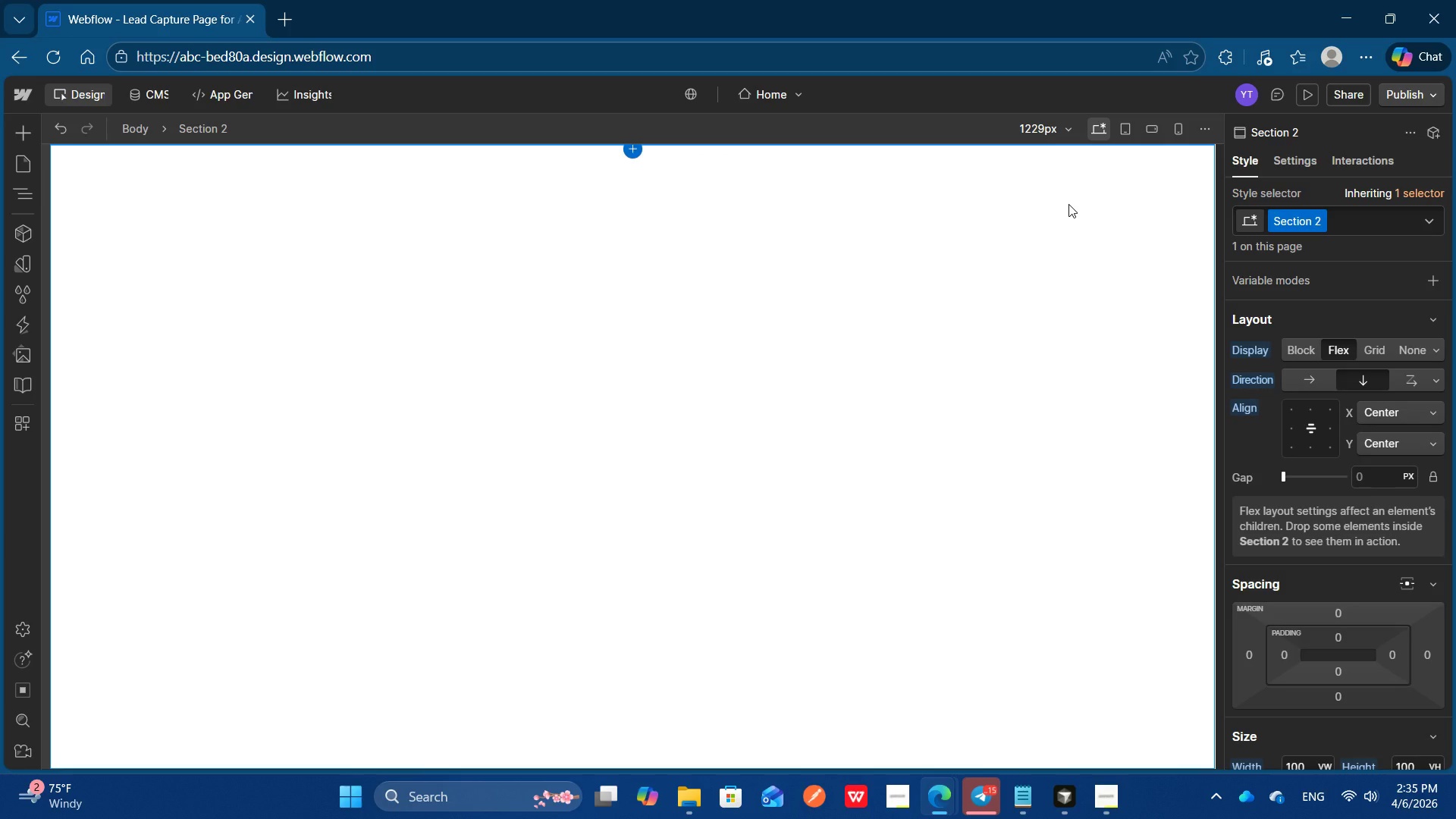 
left_click_drag(start_coordinate=[1068, 204], to_coordinate=[918, 388])
 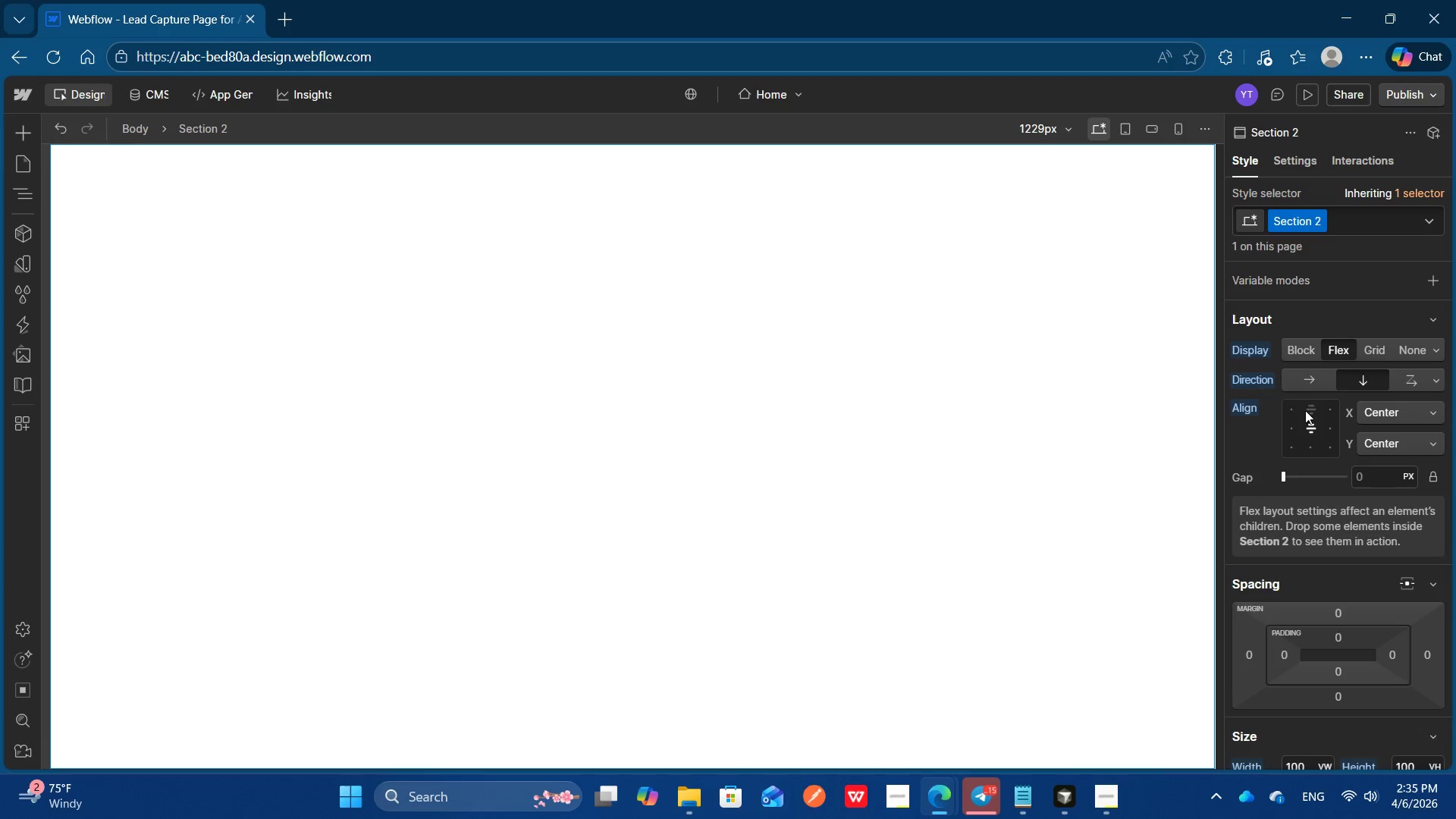 
wait(5.34)
 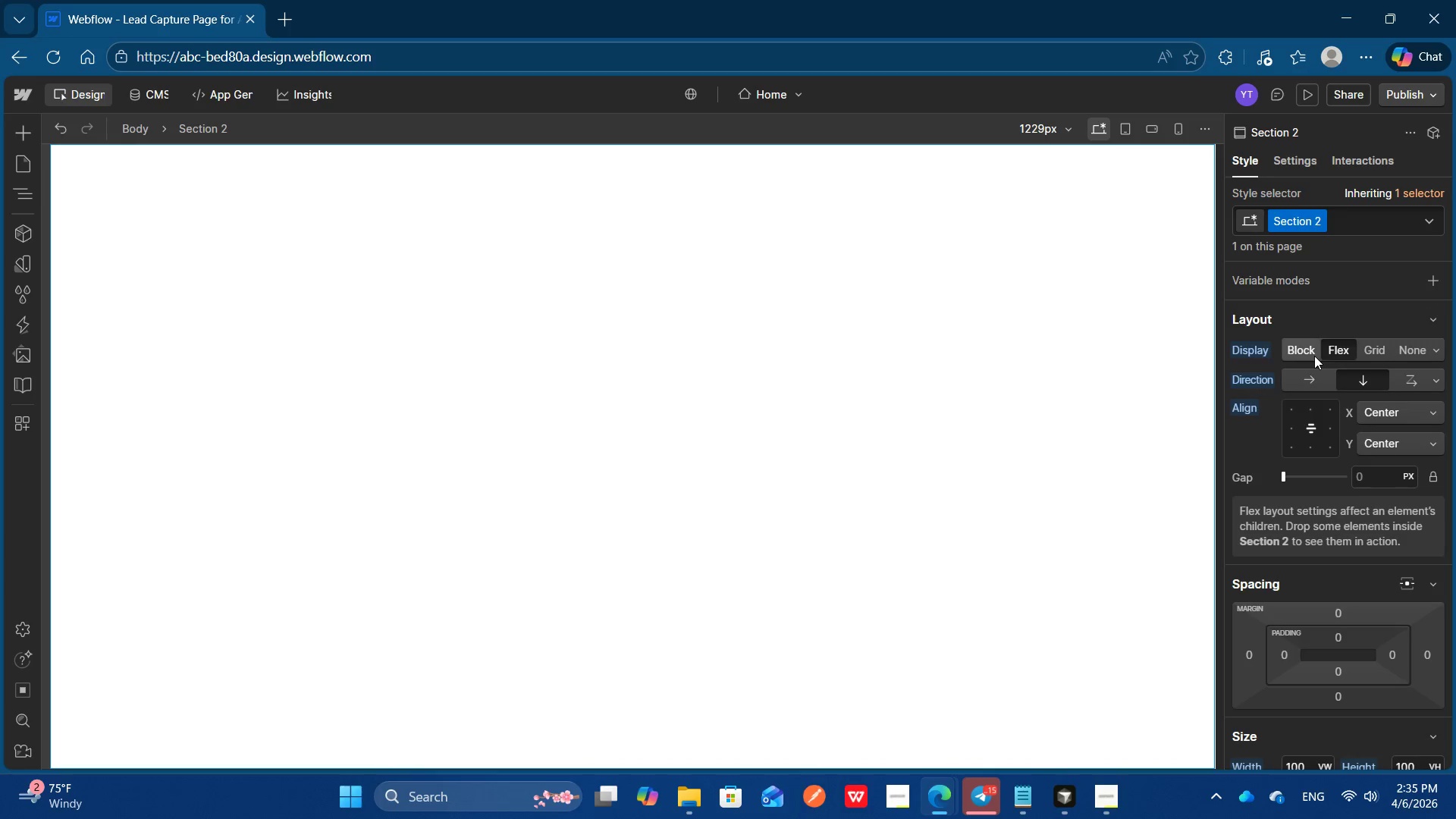 
scroll: coordinate [1298, 371], scroll_direction: down, amount: 2.0
 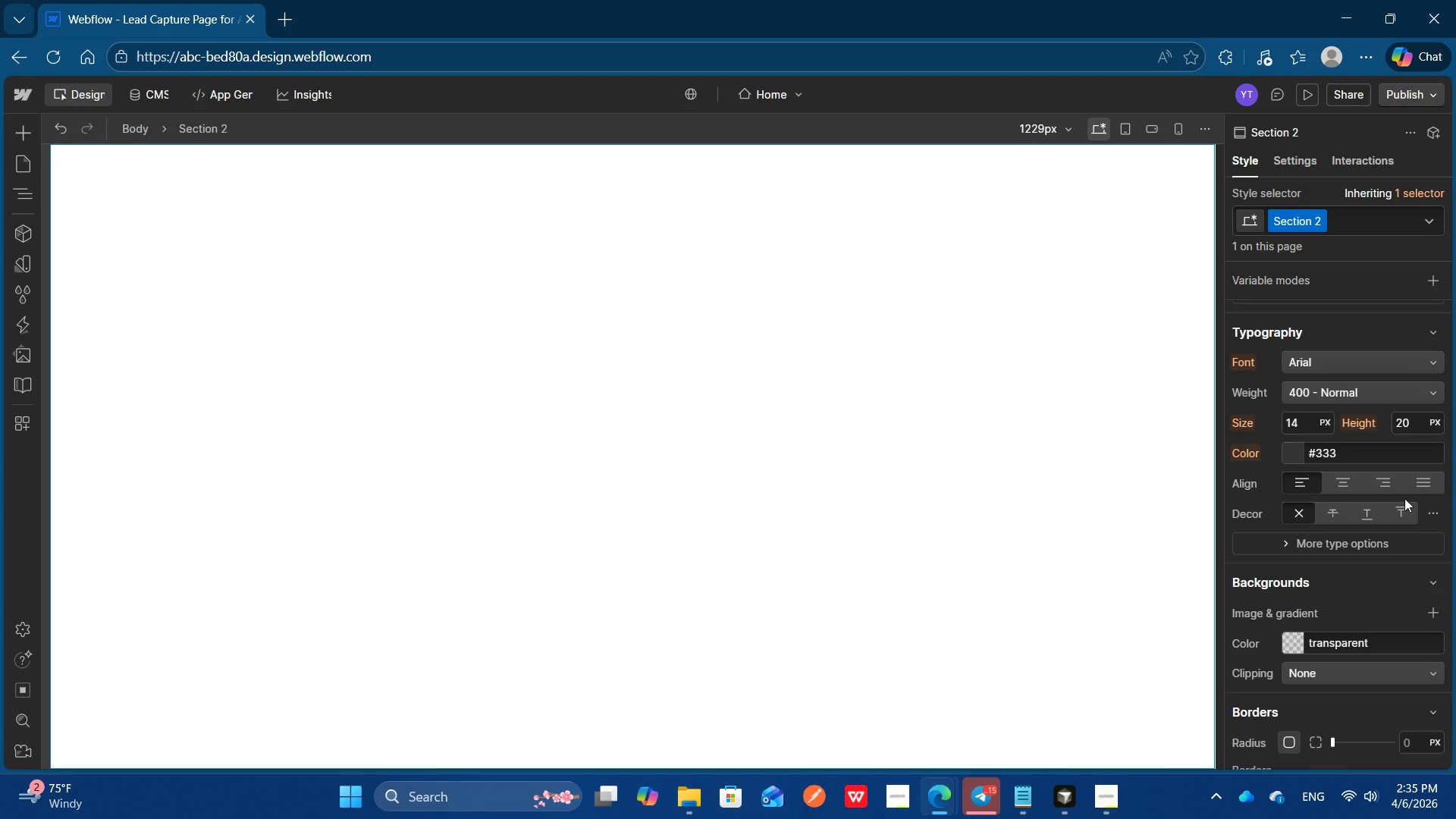 
scroll: coordinate [1382, 493], scroll_direction: up, amount: 5.0
 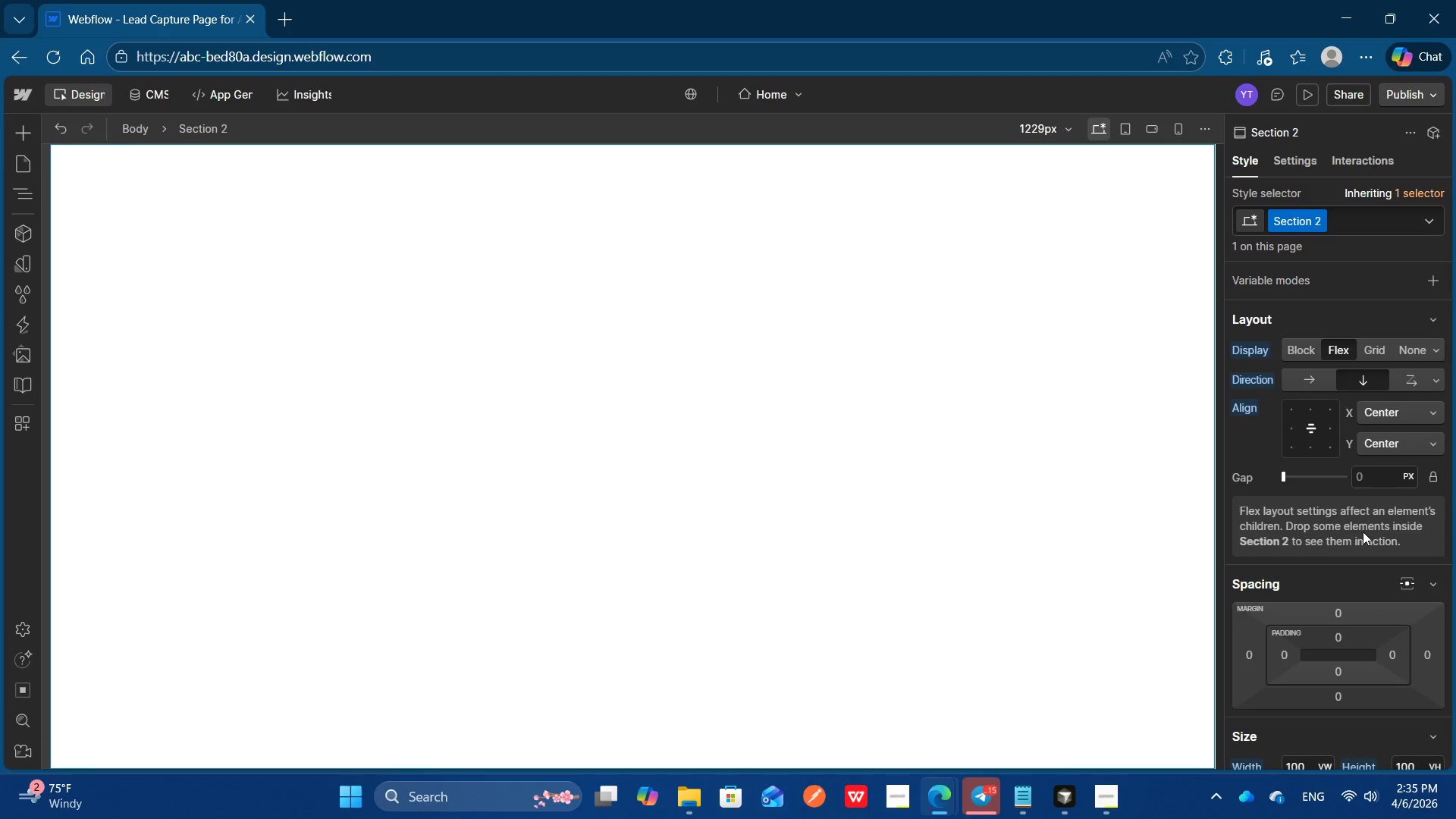 
scroll: coordinate [1363, 532], scroll_direction: none, amount: 0.0
 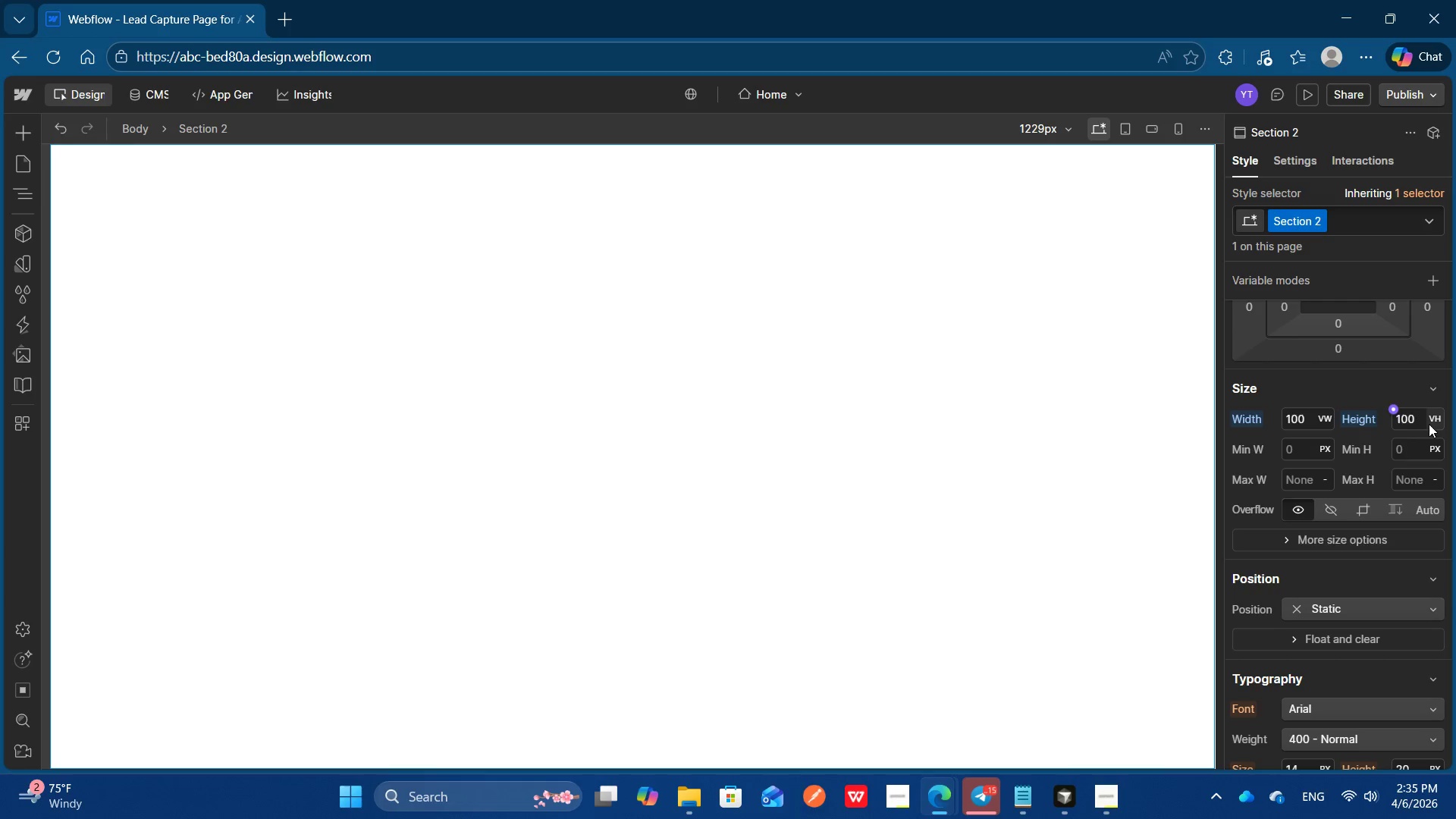 
left_click_drag(start_coordinate=[1419, 423], to_coordinate=[1390, 422])
 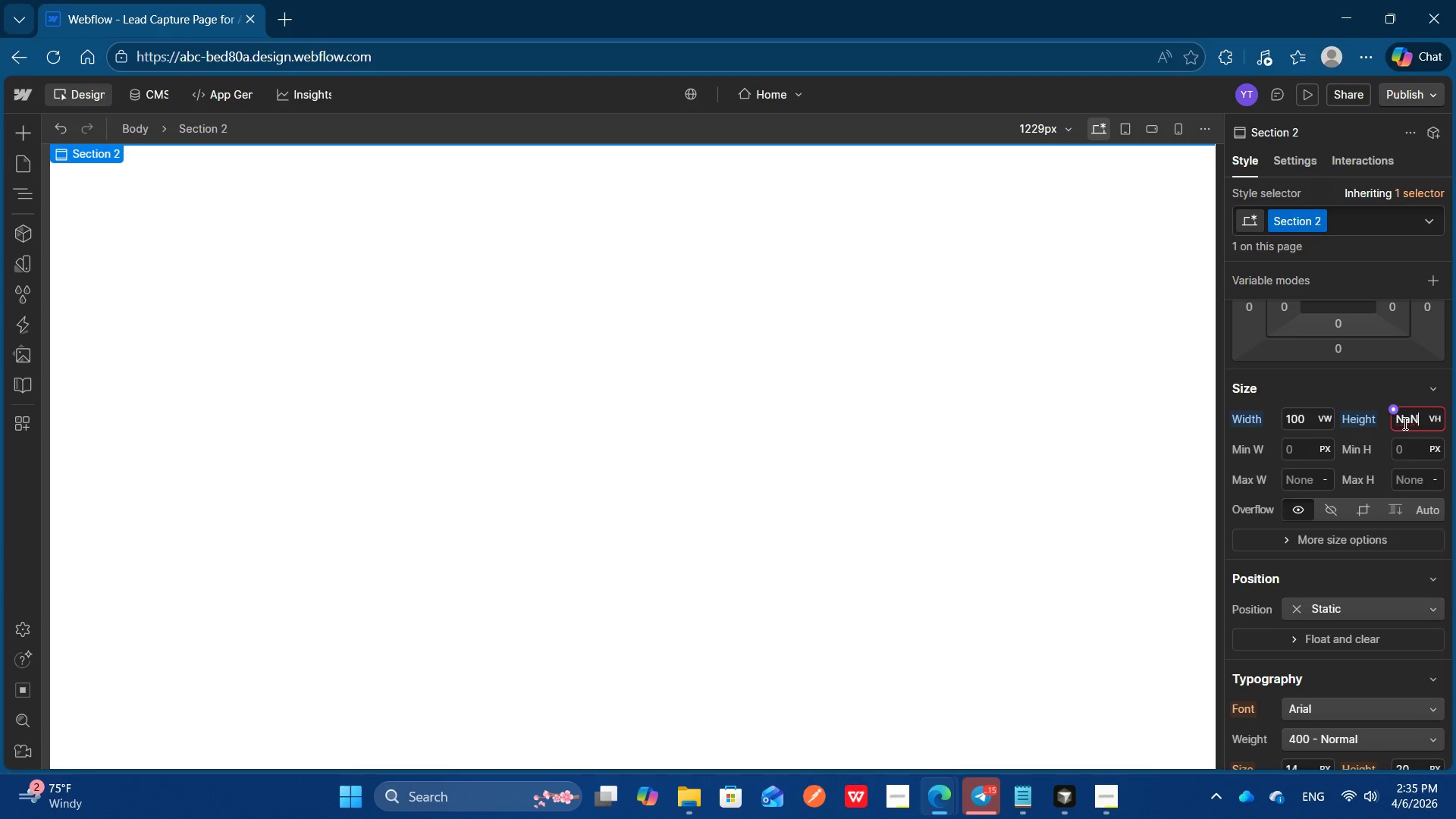 
key(Control+A)
 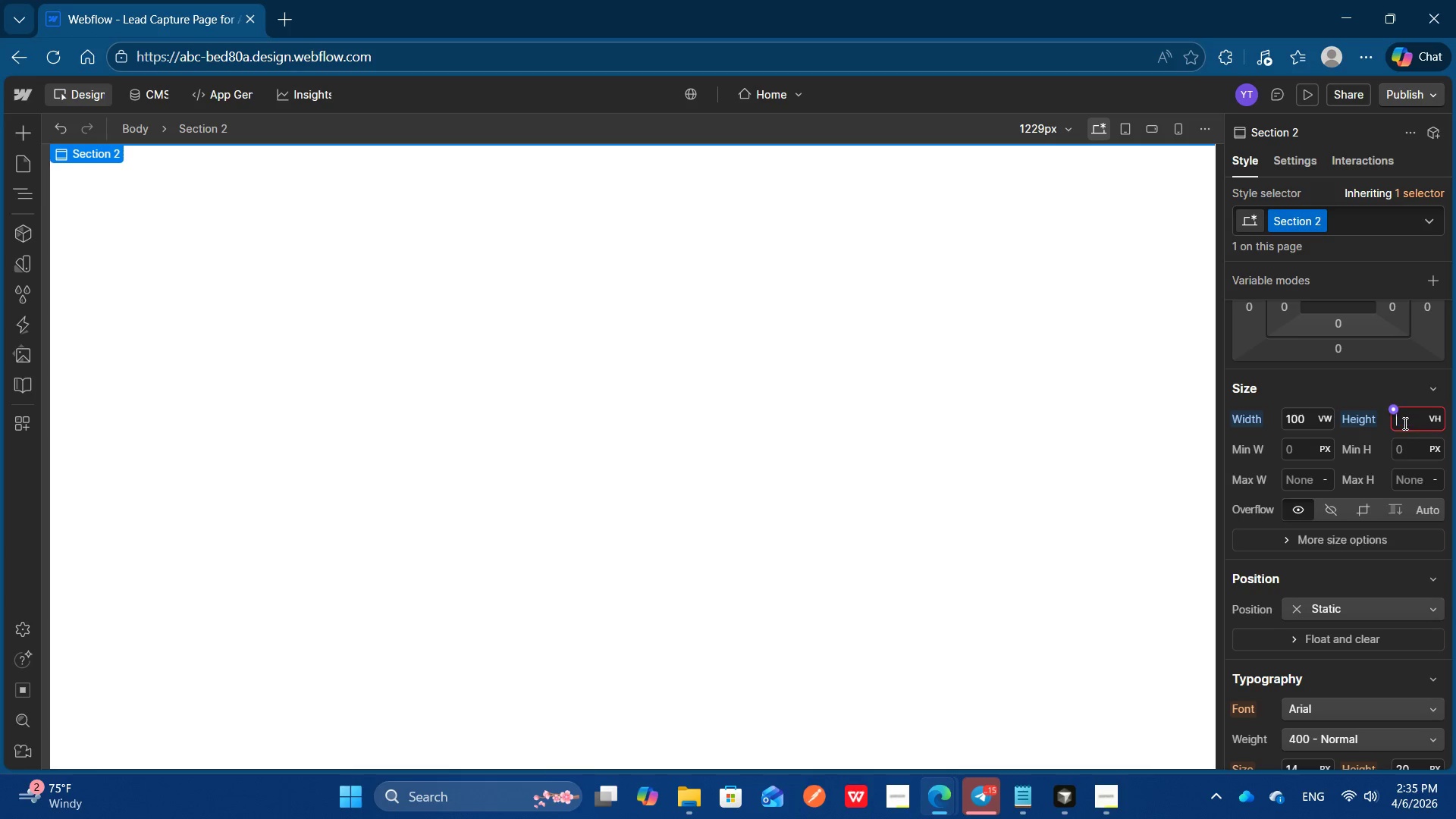 
key(Backspace)
type(10)
 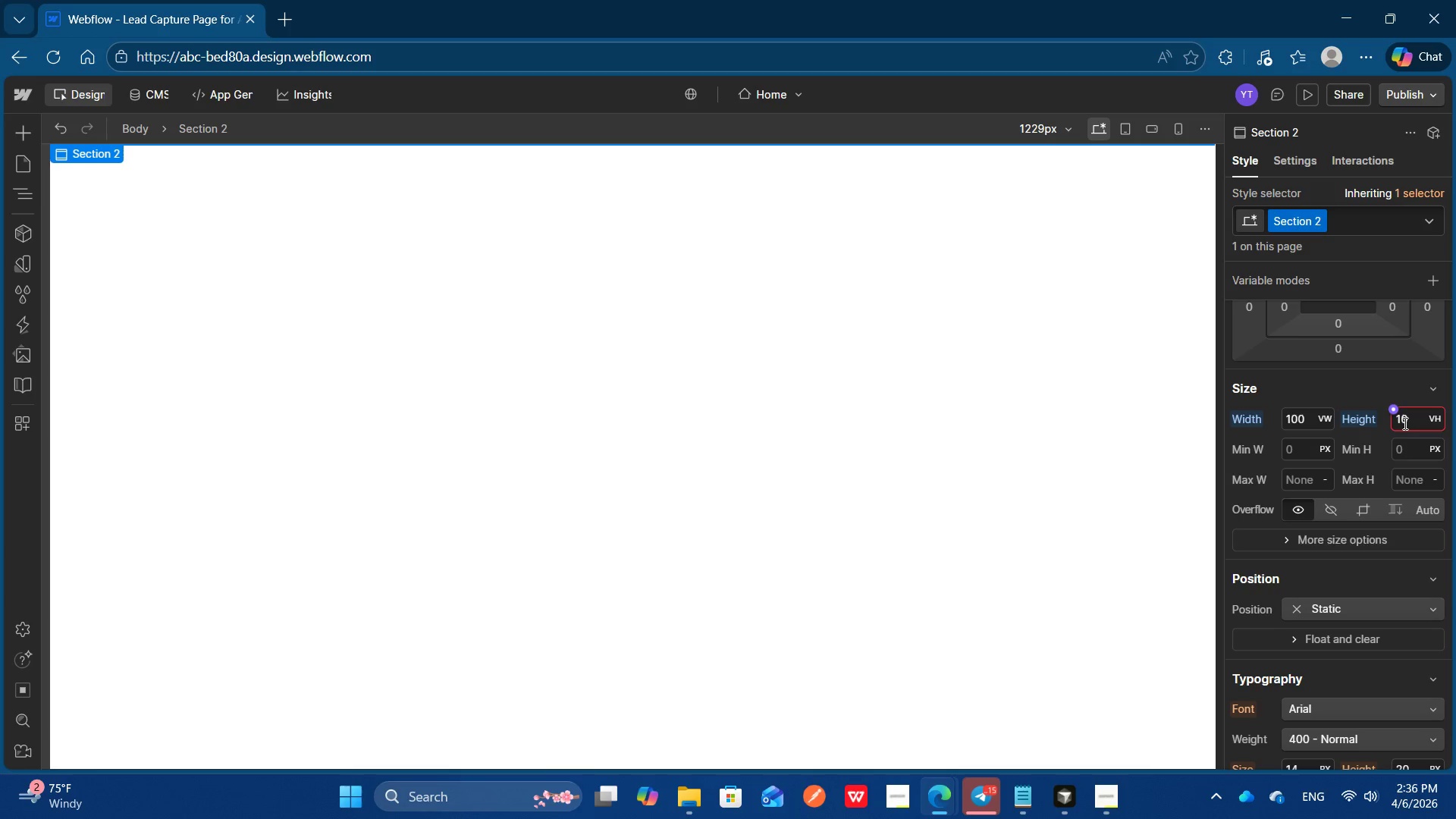 
key(Enter)
 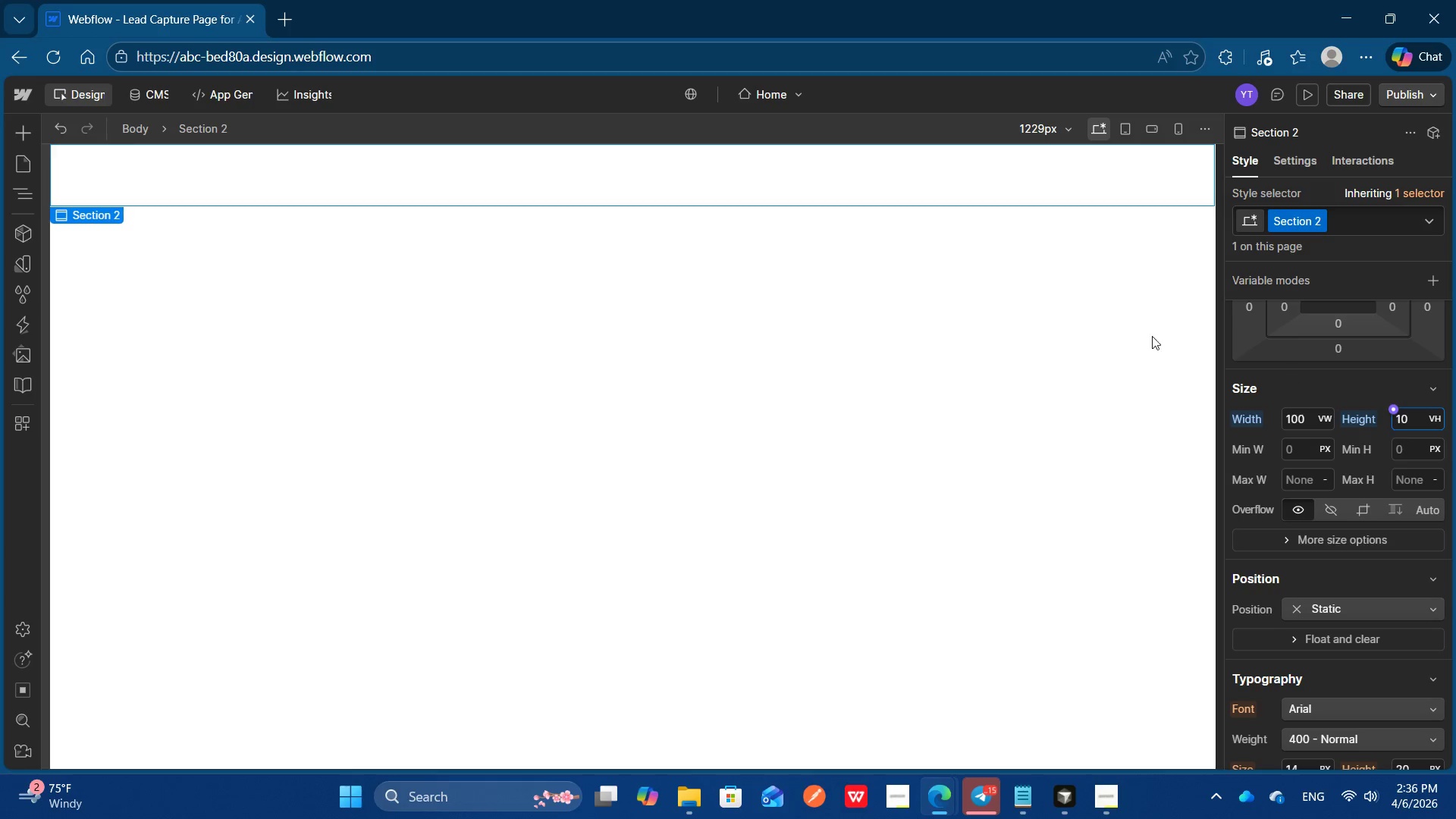 
left_click([962, 284])
 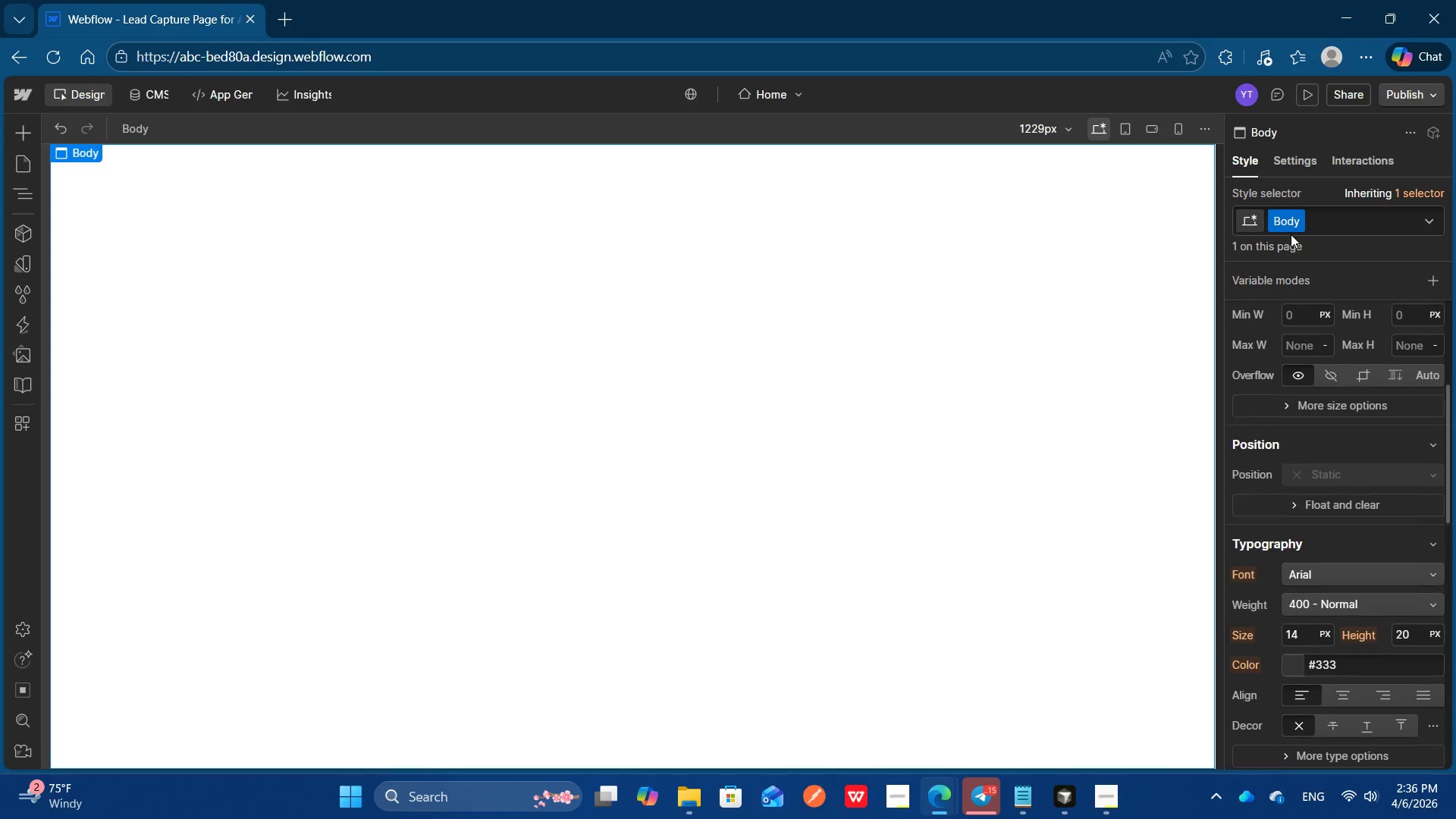 
left_click([1289, 224])
 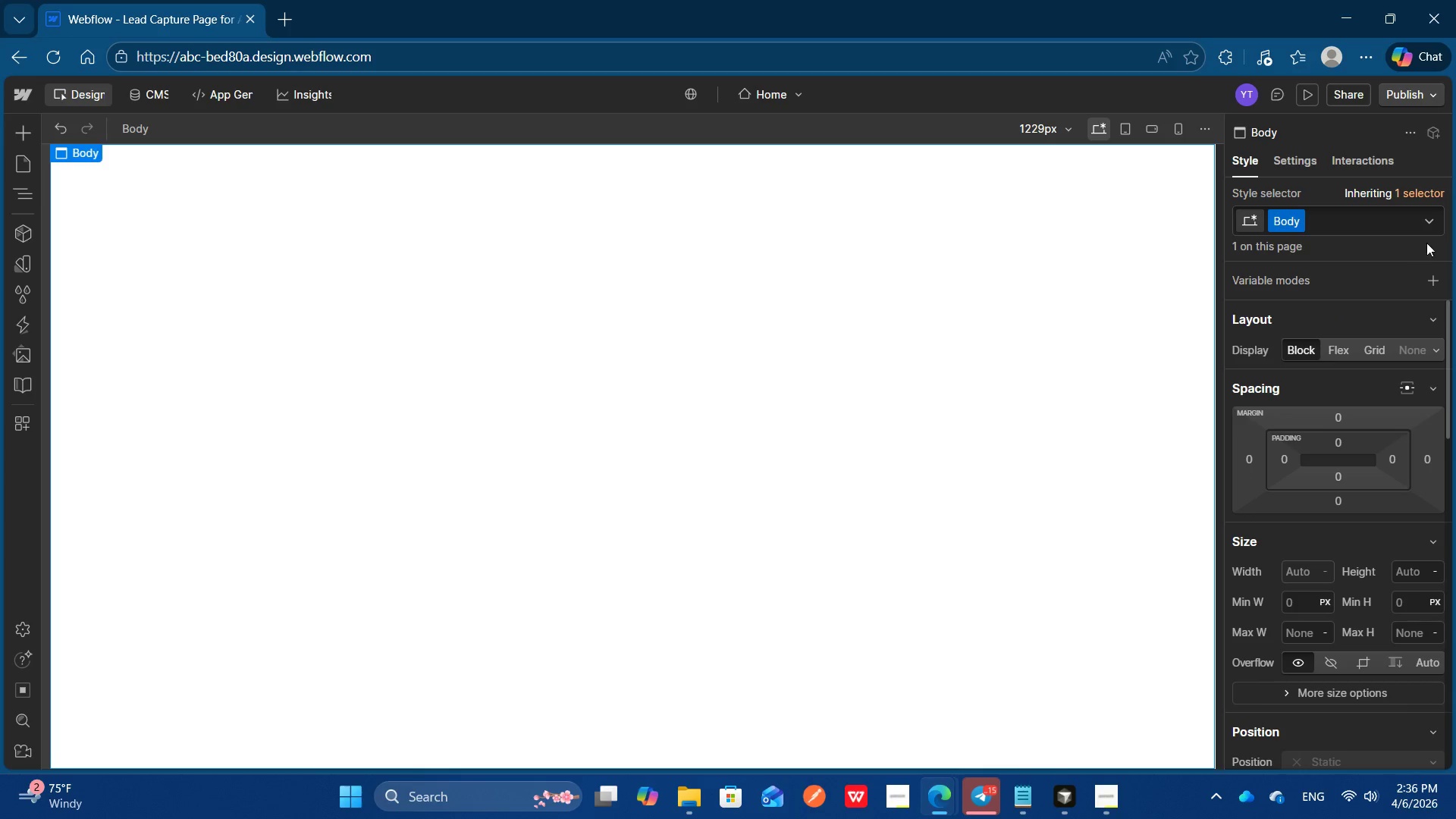 
left_click([1432, 220])
 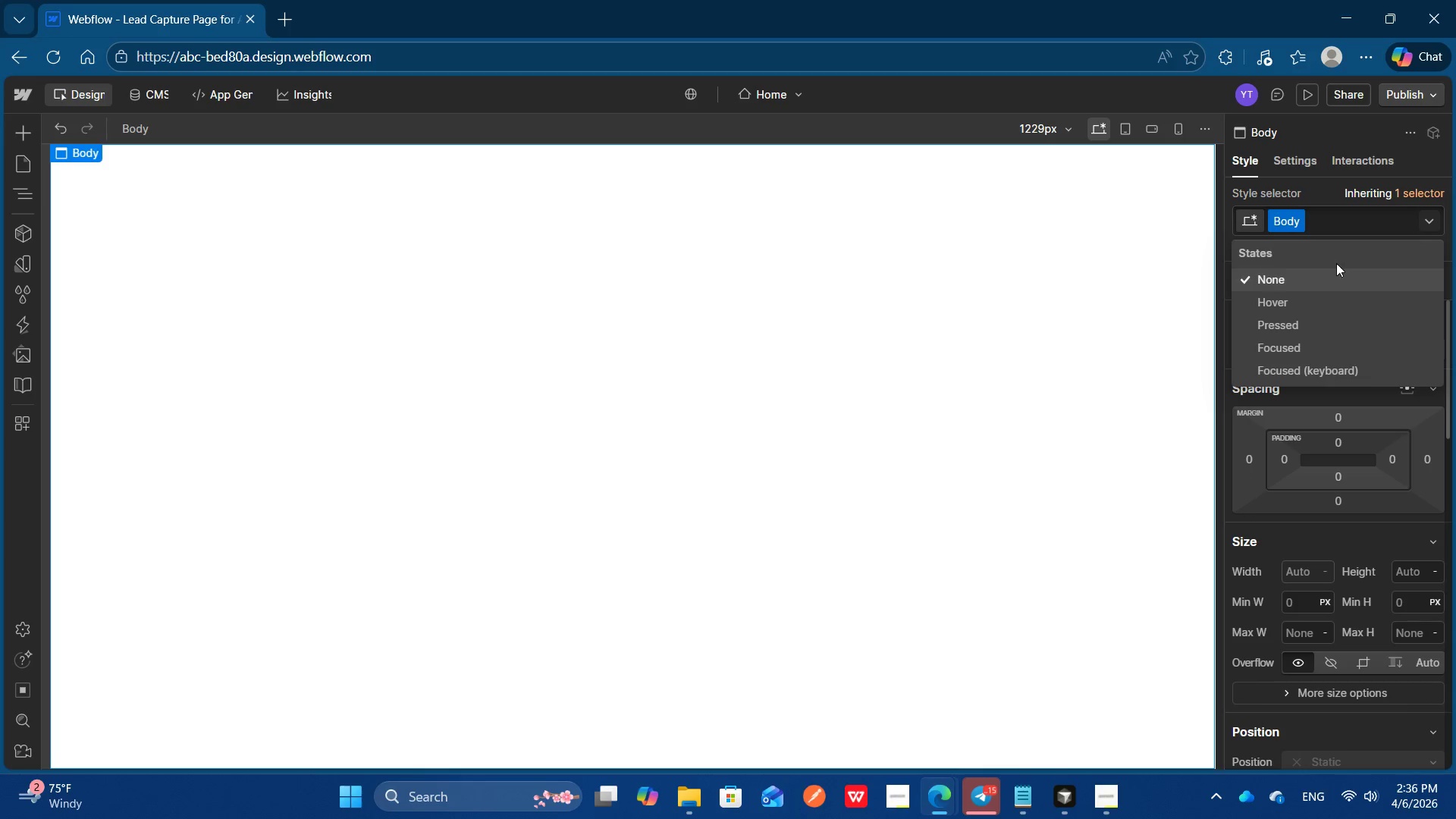 
left_click([1328, 222])
 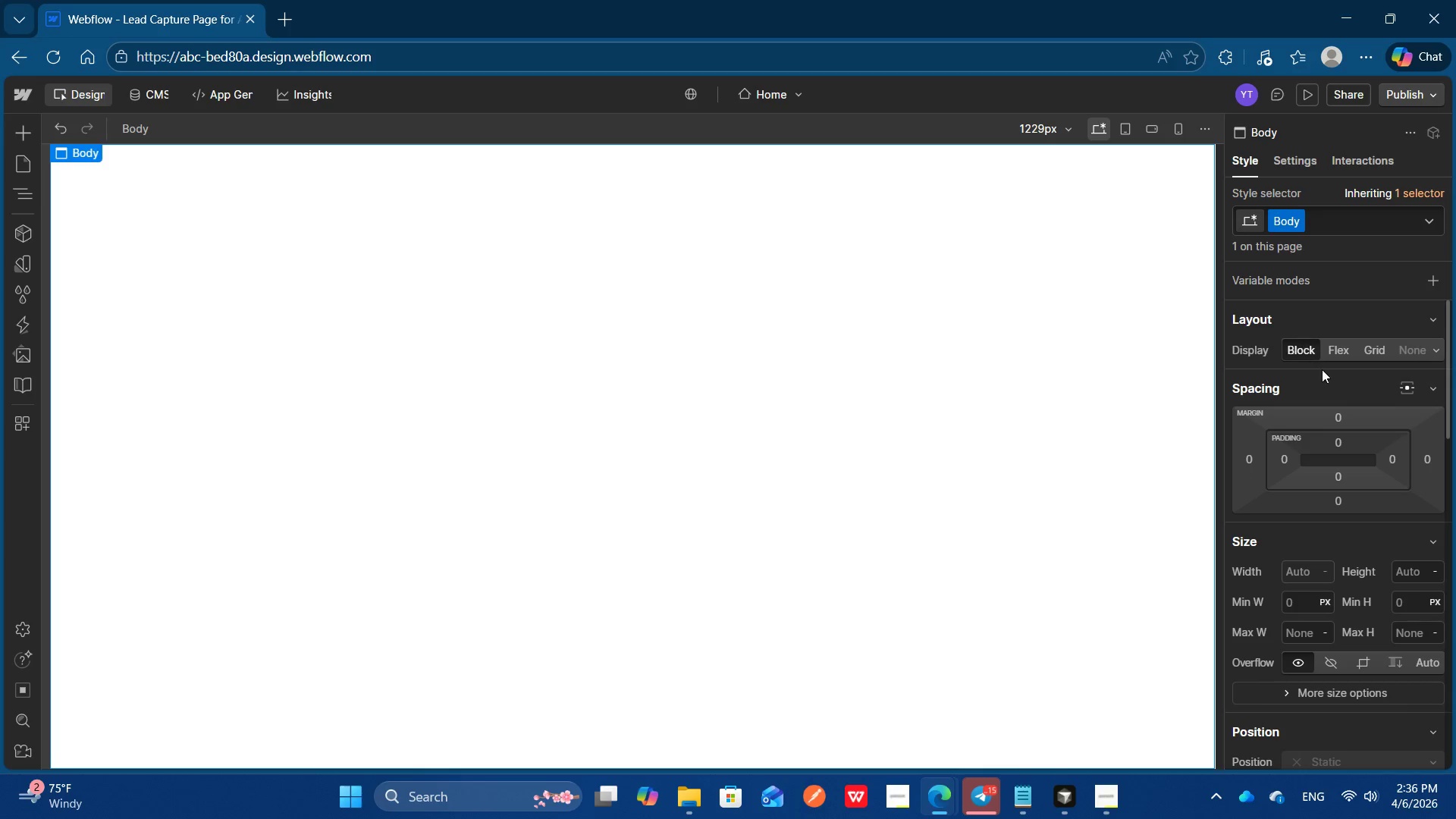 
scroll: coordinate [1345, 504], scroll_direction: down, amount: 4.0
 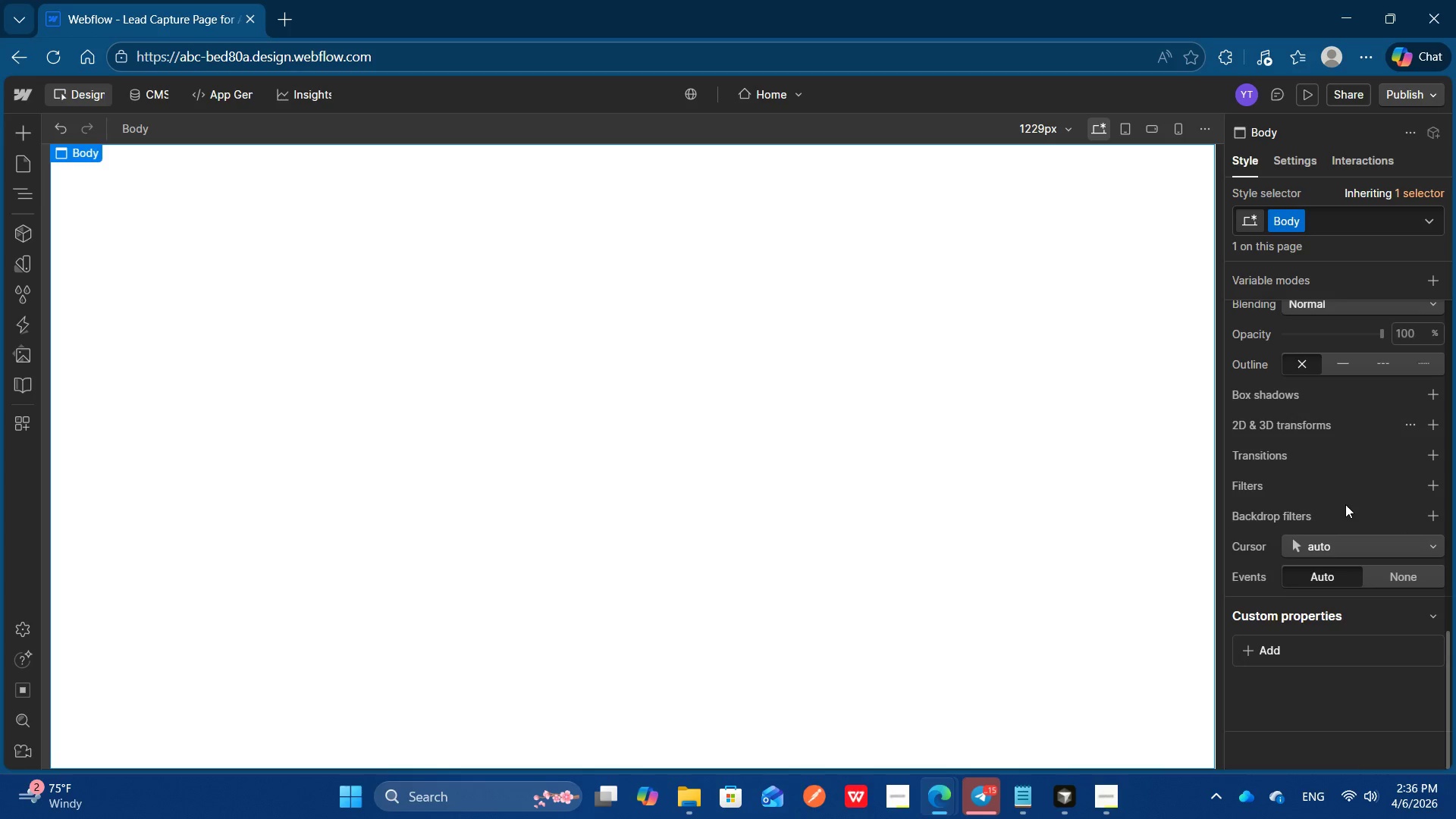 
scroll: coordinate [1345, 500], scroll_direction: up, amount: 1.0
 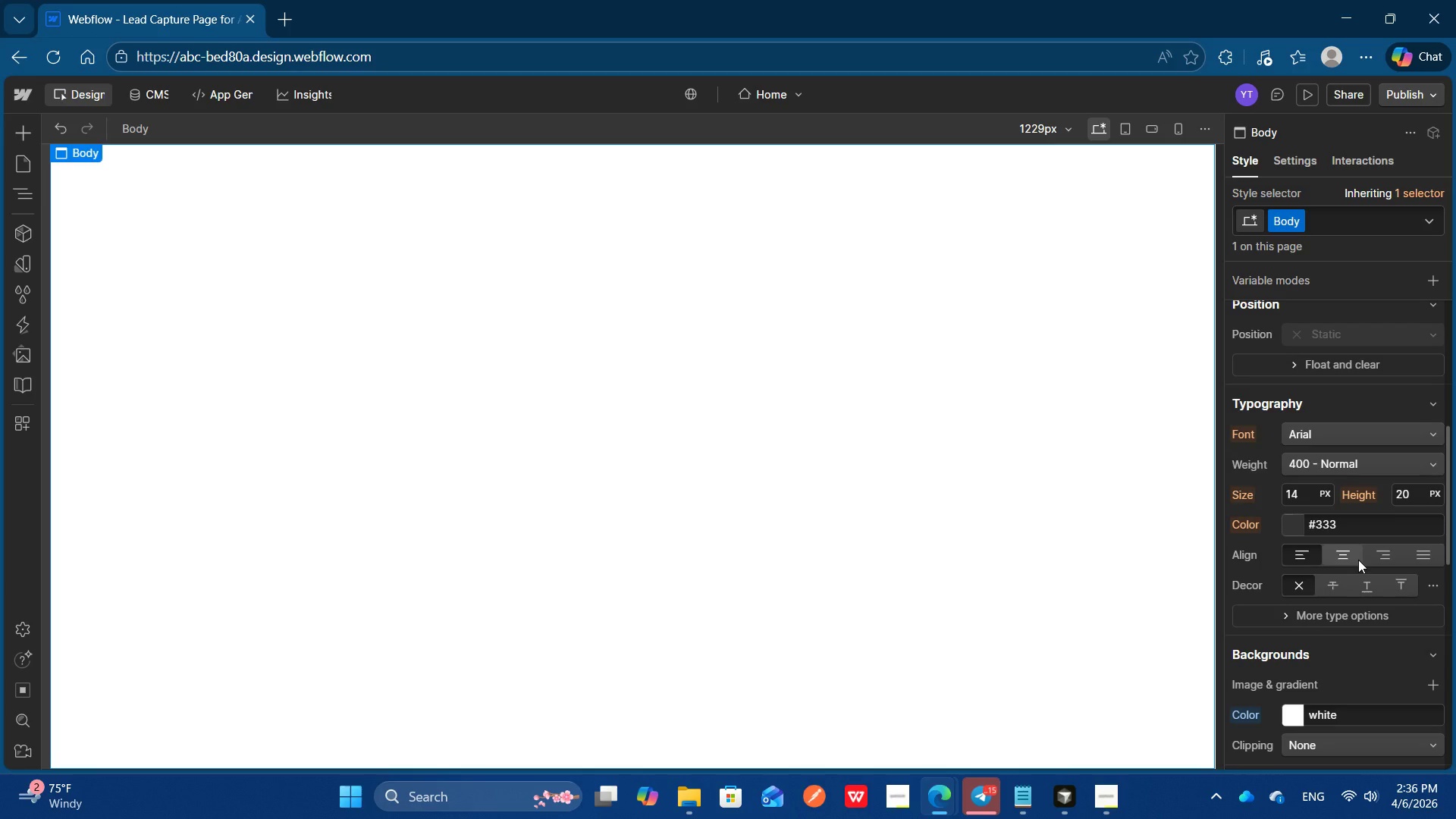 
scroll: coordinate [1358, 560], scroll_direction: none, amount: 0.0
 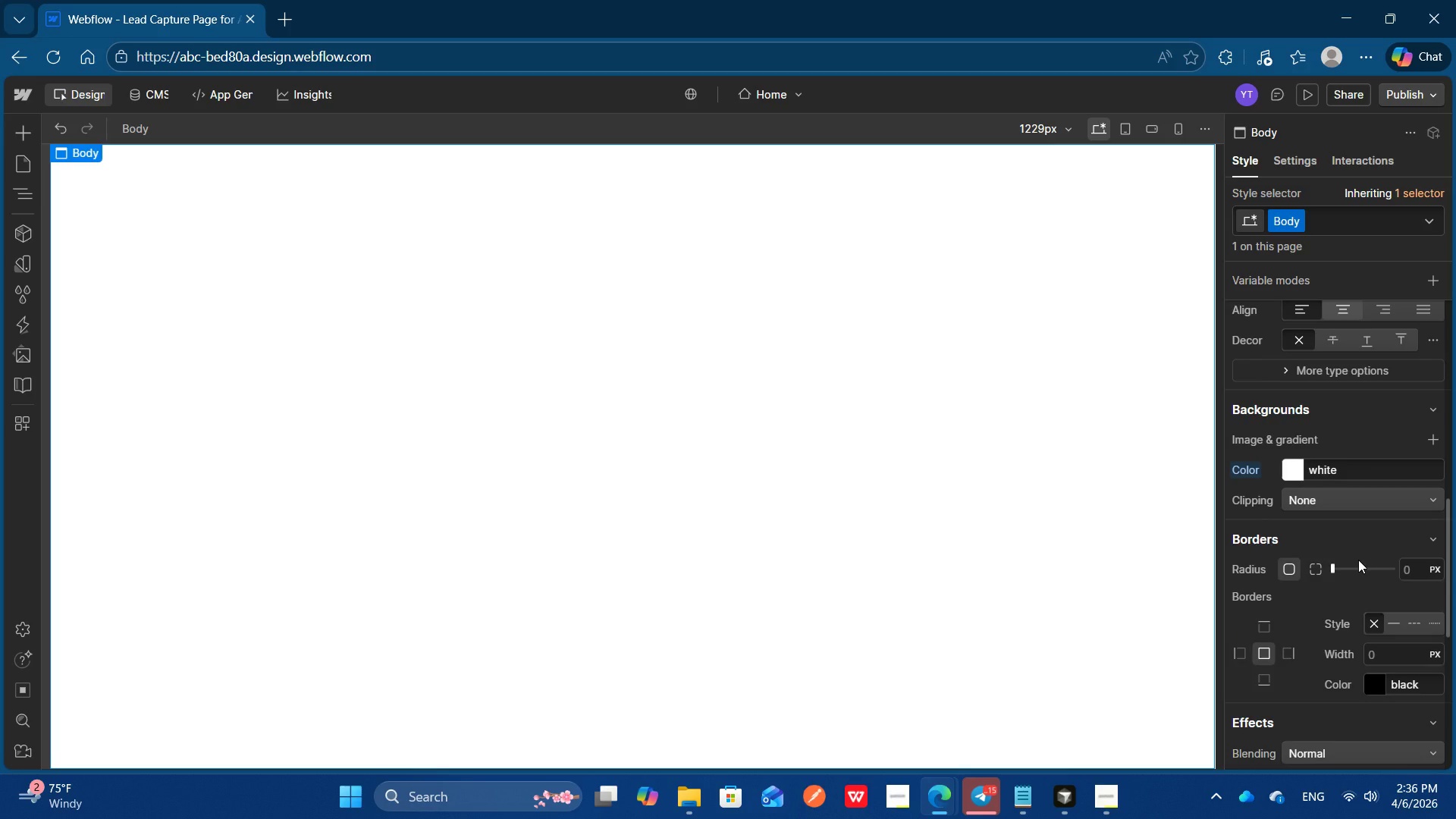 
scroll: coordinate [1358, 560], scroll_direction: down, amount: 1.0
 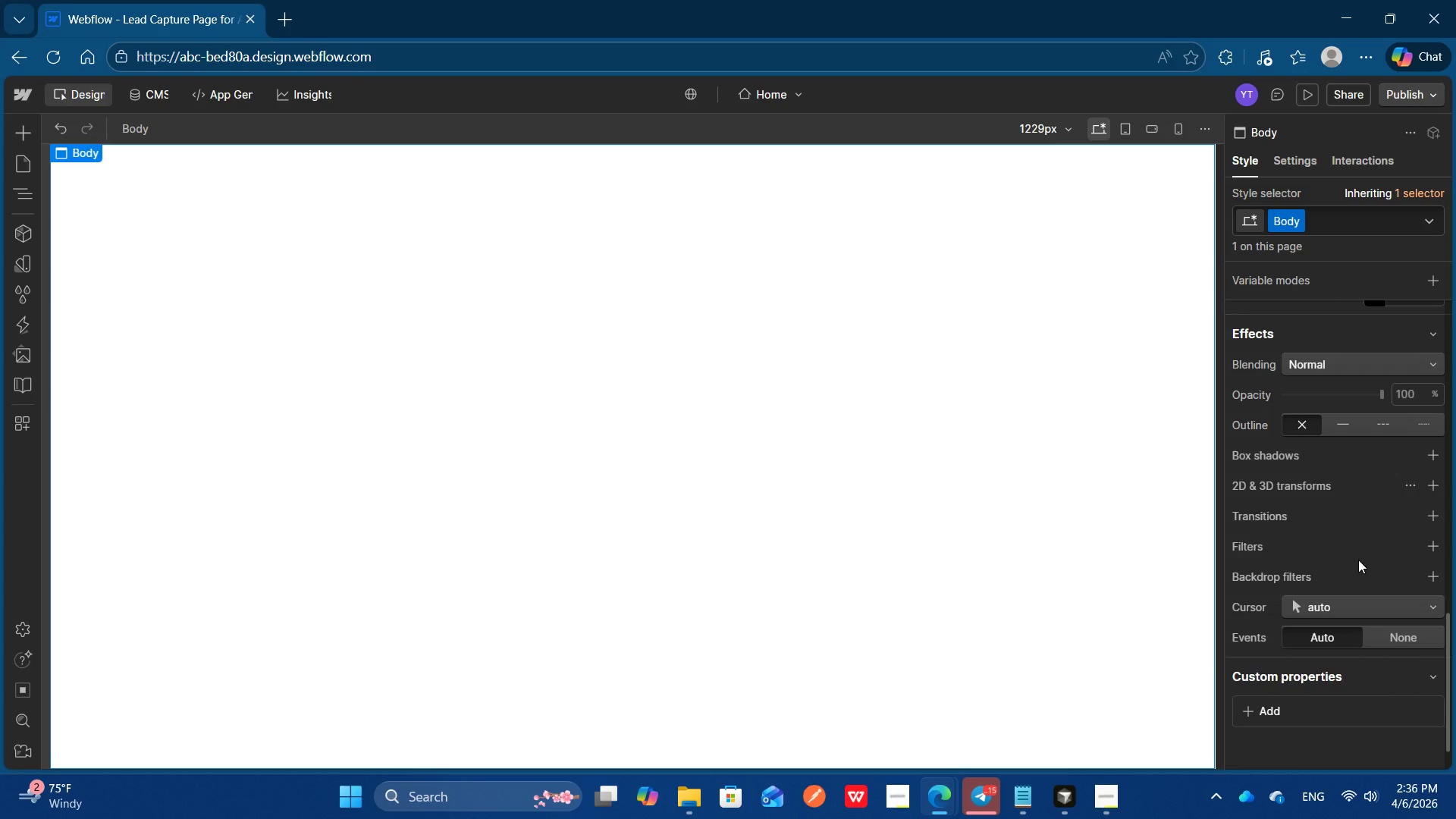 
scroll: coordinate [1346, 557], scroll_direction: none, amount: 0.0
 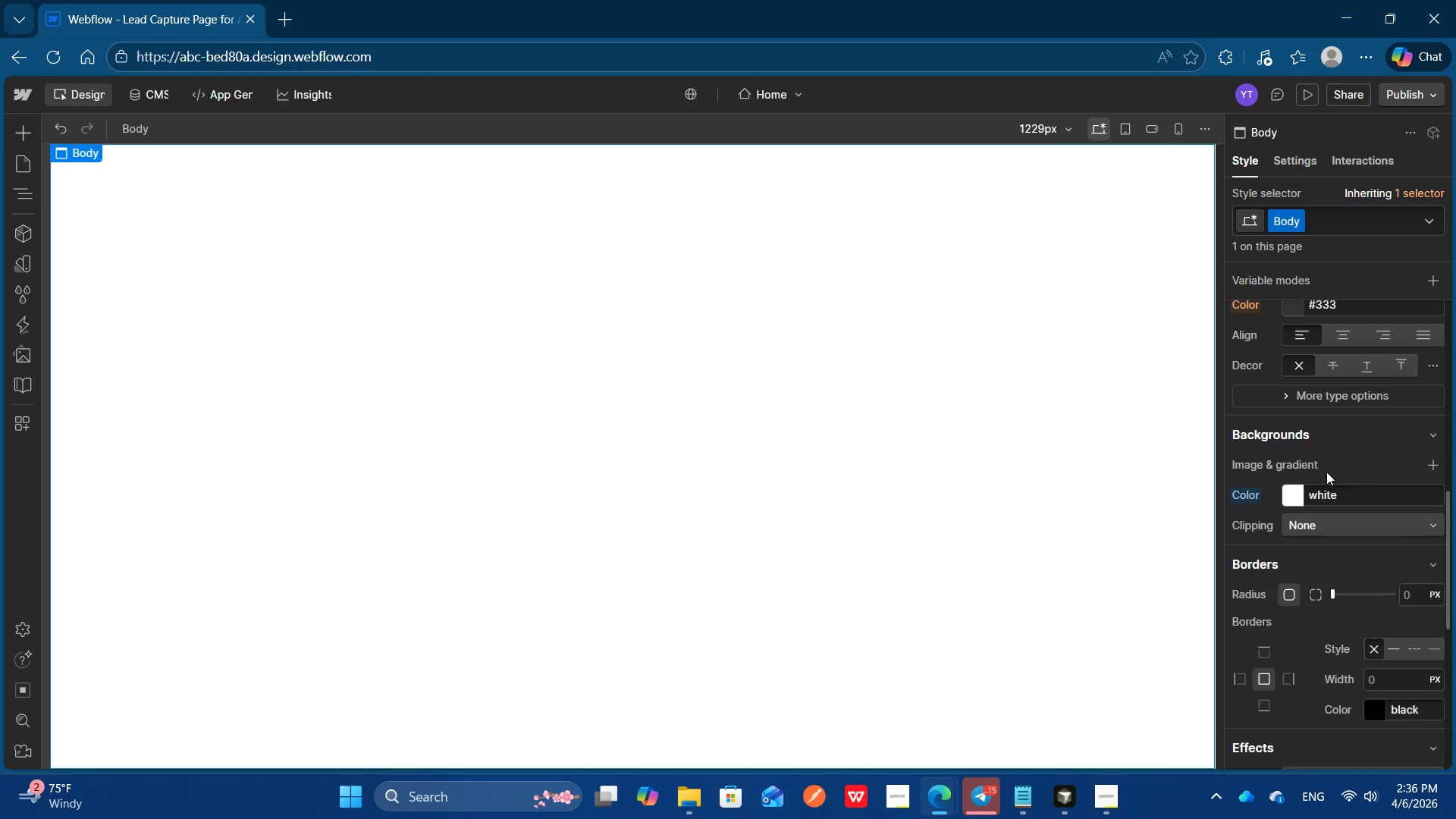 
left_click([1309, 497])
 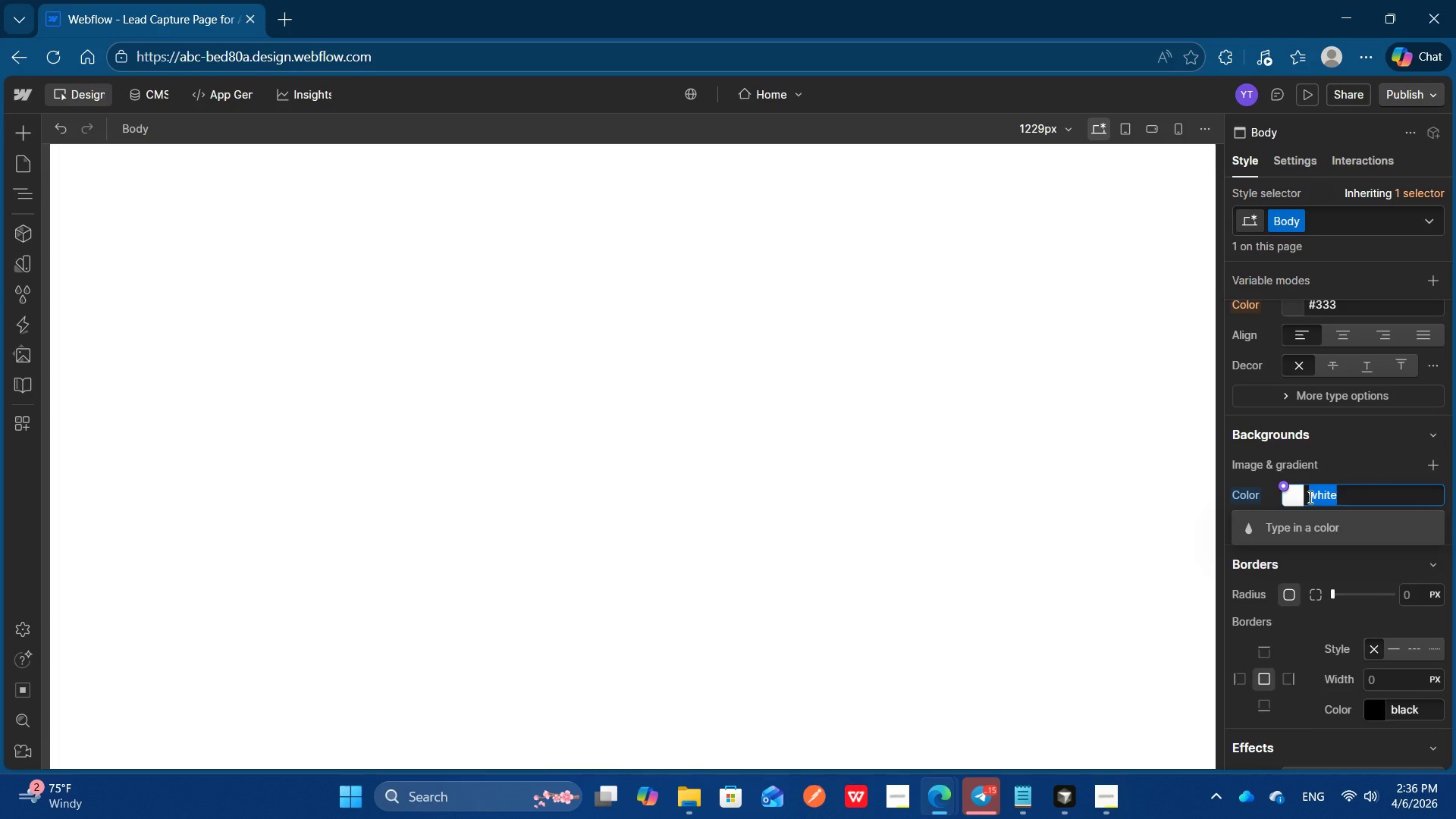 
wait(8.98)
 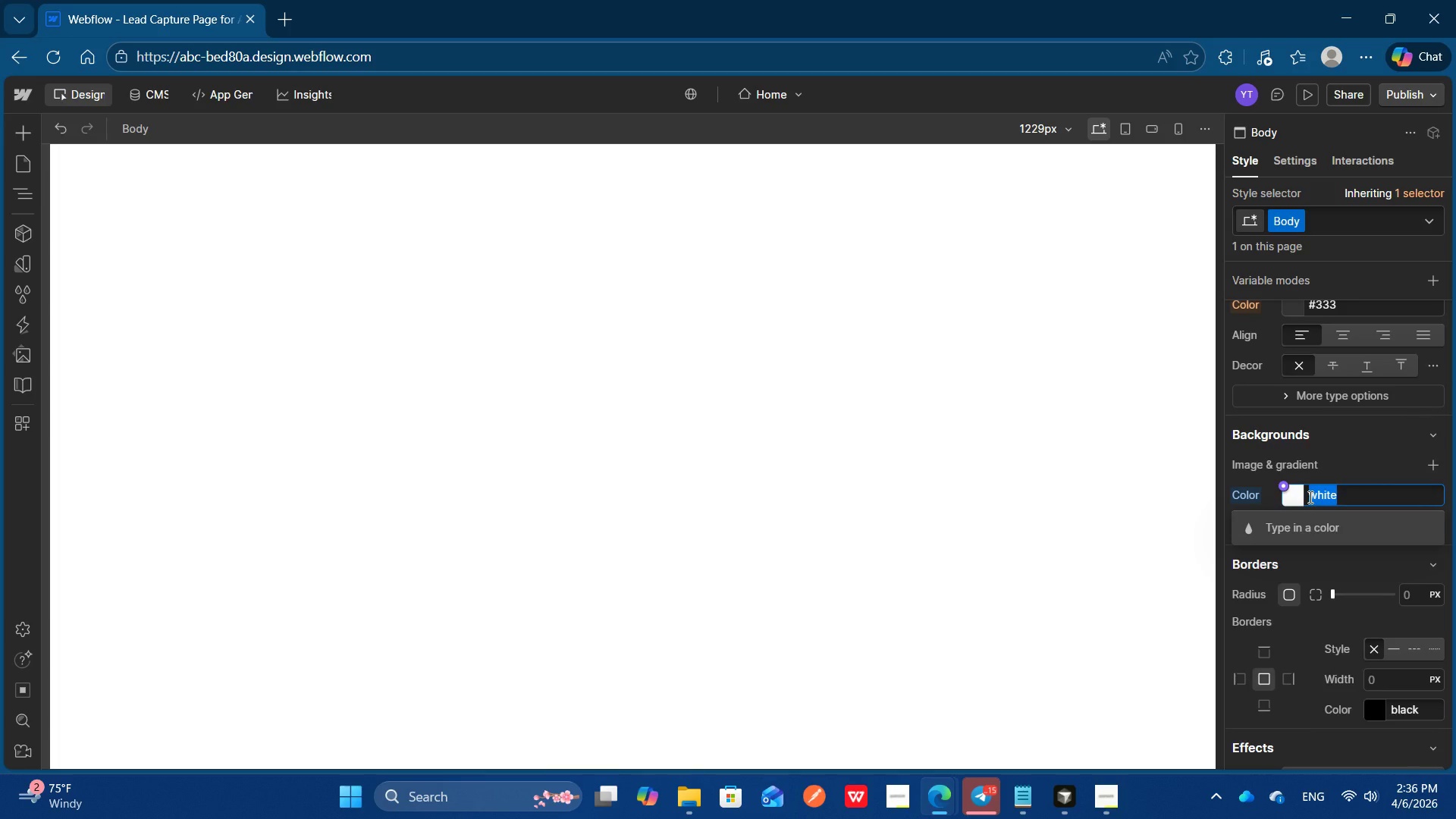 
type($)
key(Backspace)
type(#0A1A)
 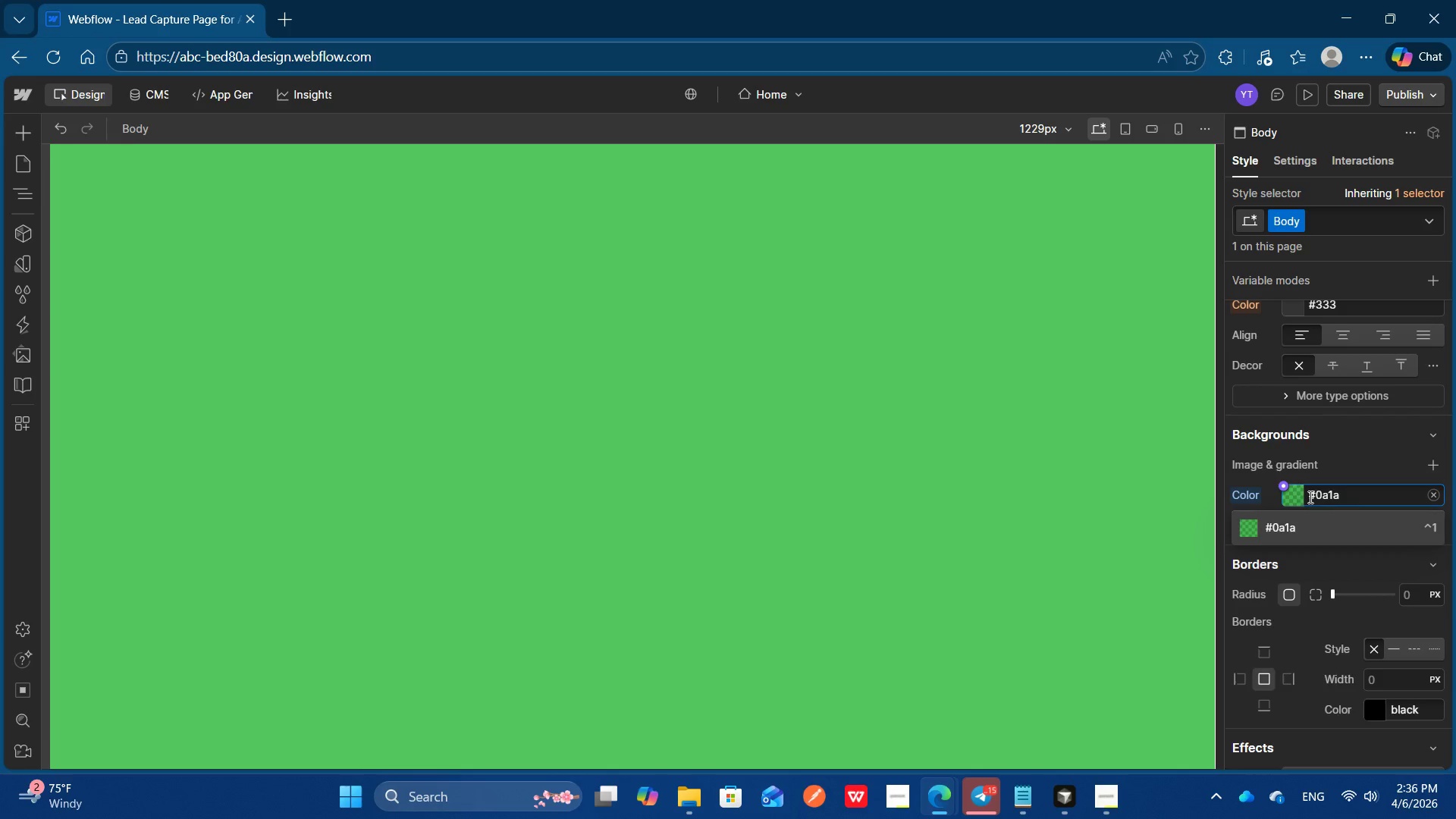 
type(2F)
 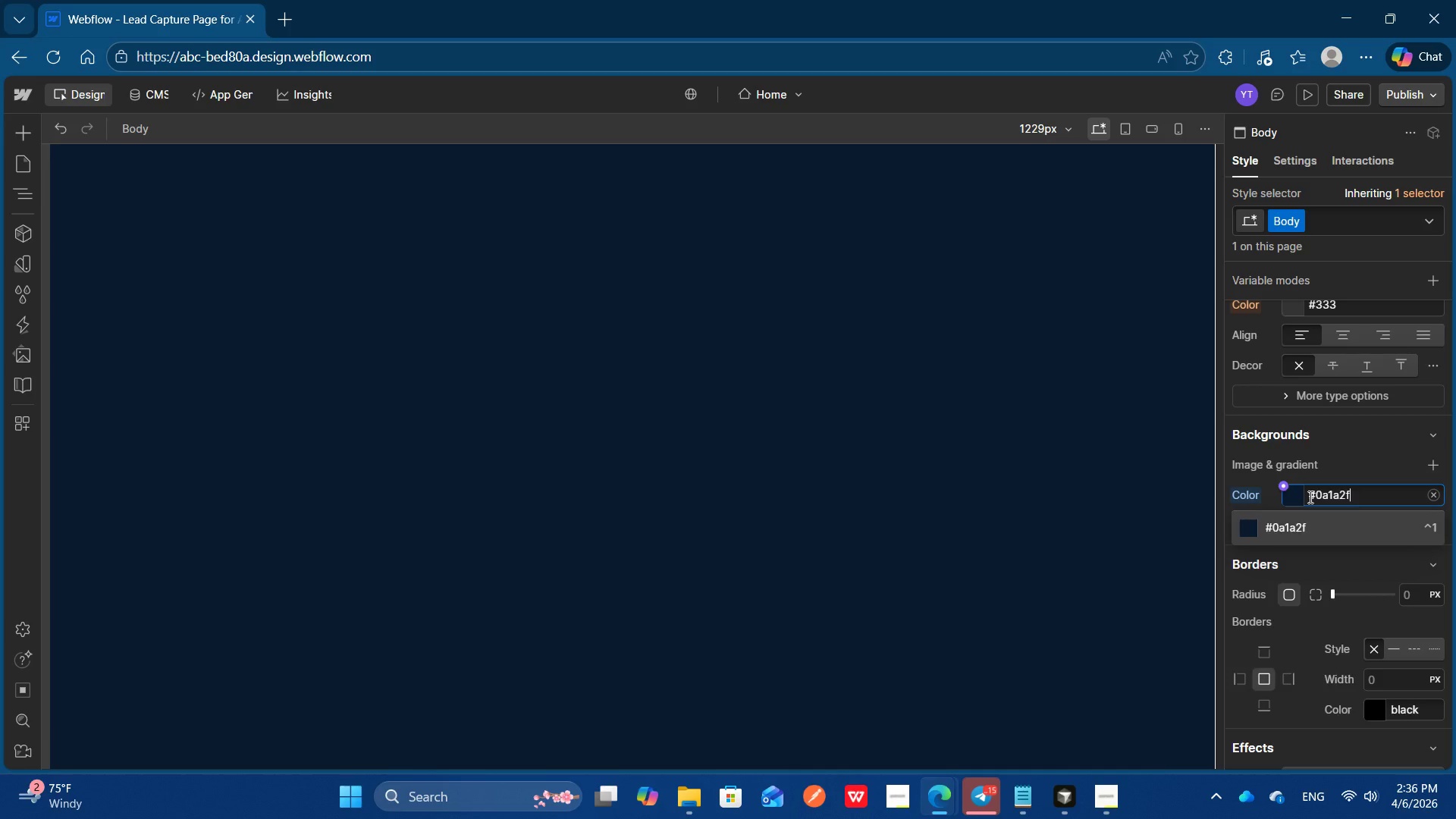 
key(Enter)
 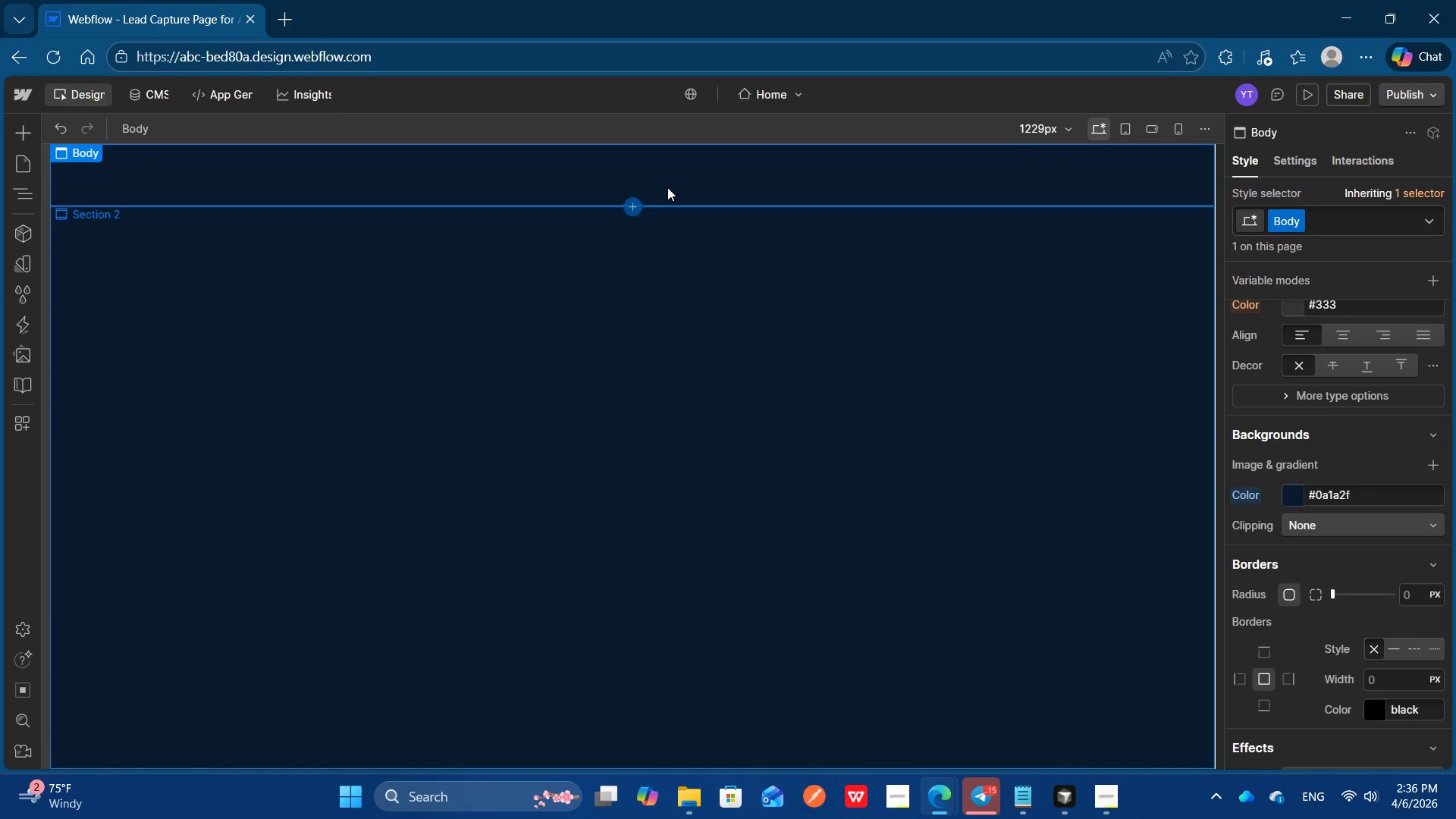 
left_click([674, 183])
 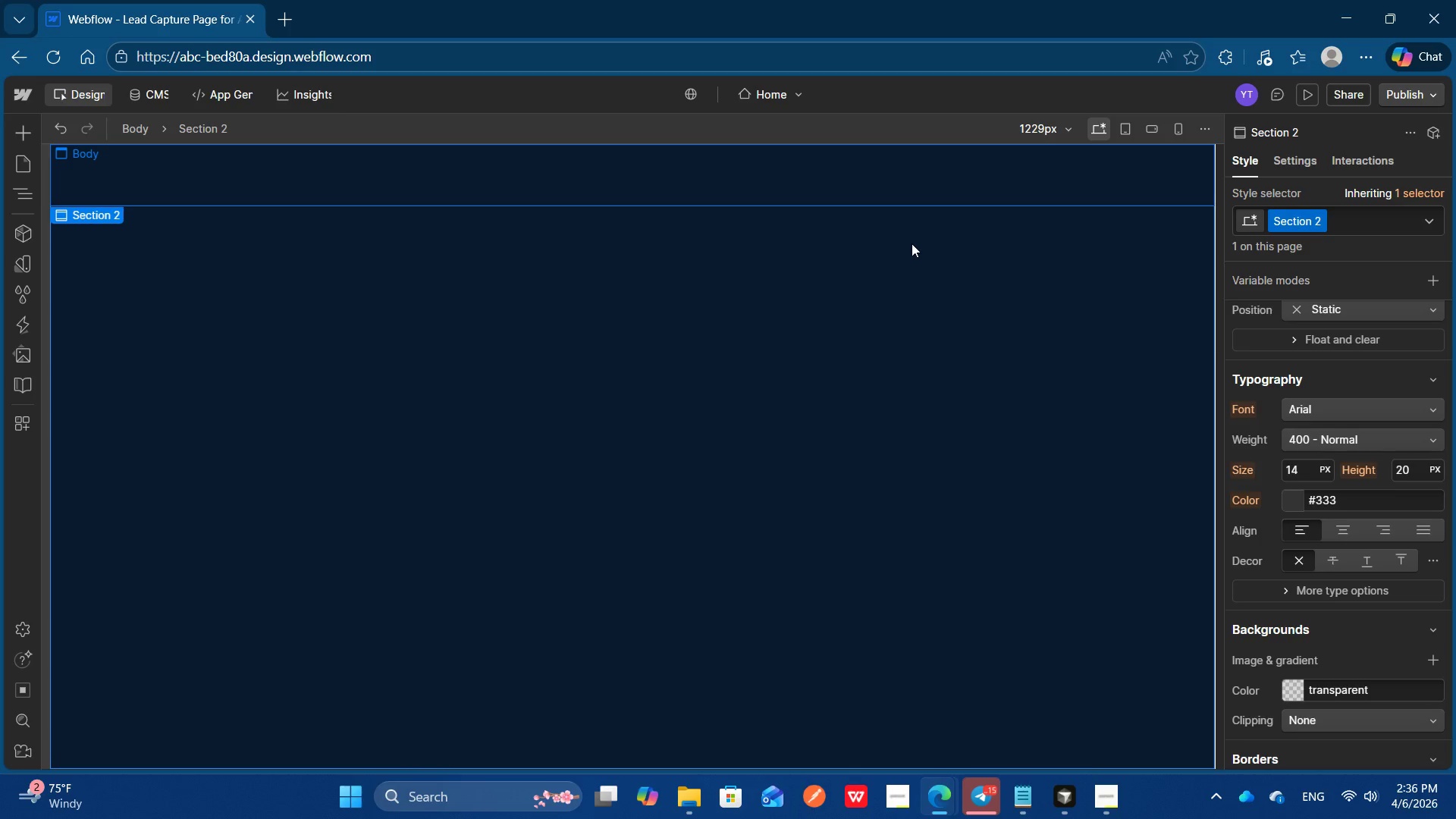 
left_click([989, 333])
 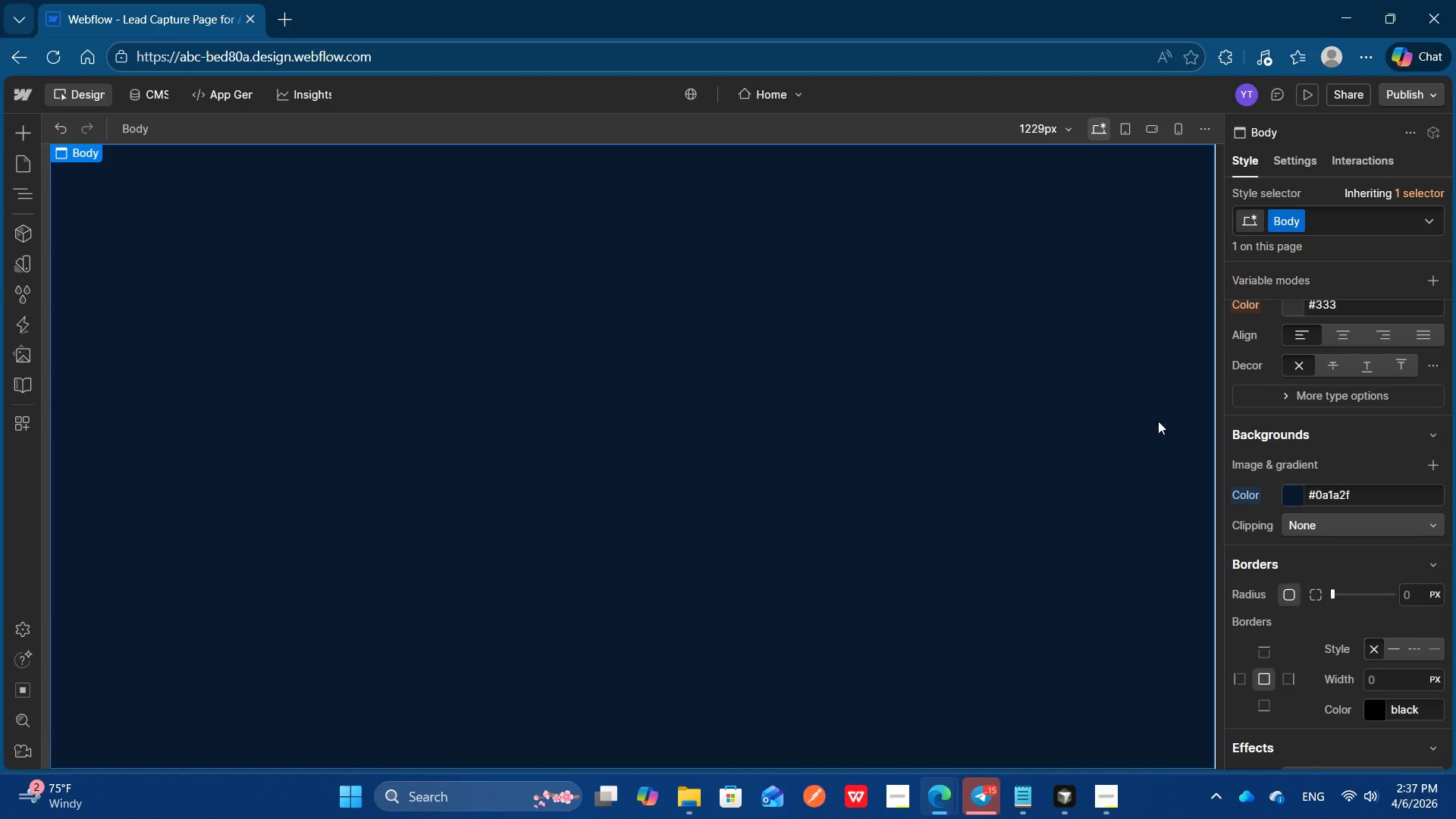 
wait(5.05)
 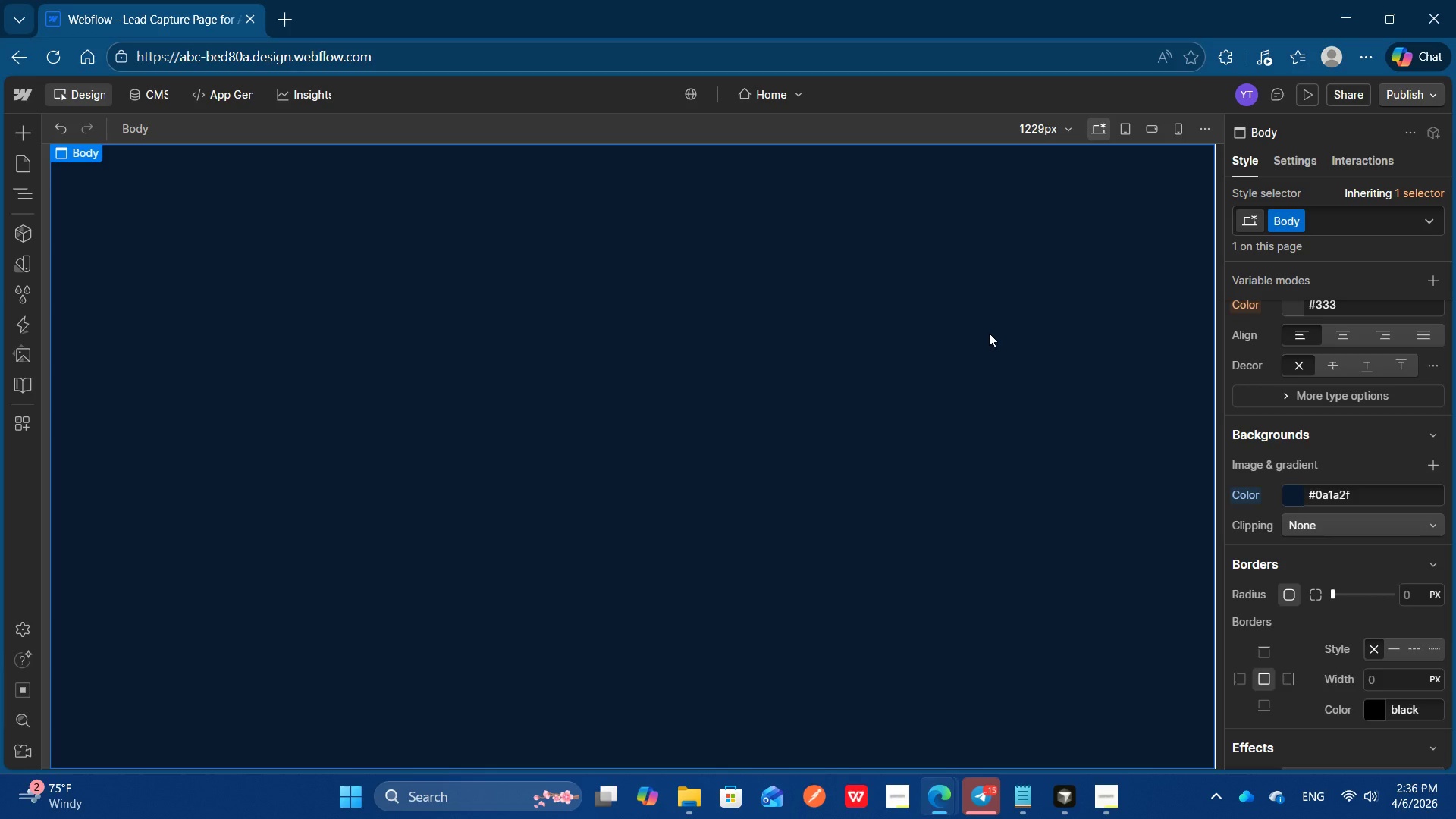 
scroll: coordinate [1341, 438], scroll_direction: up, amount: 1.0
 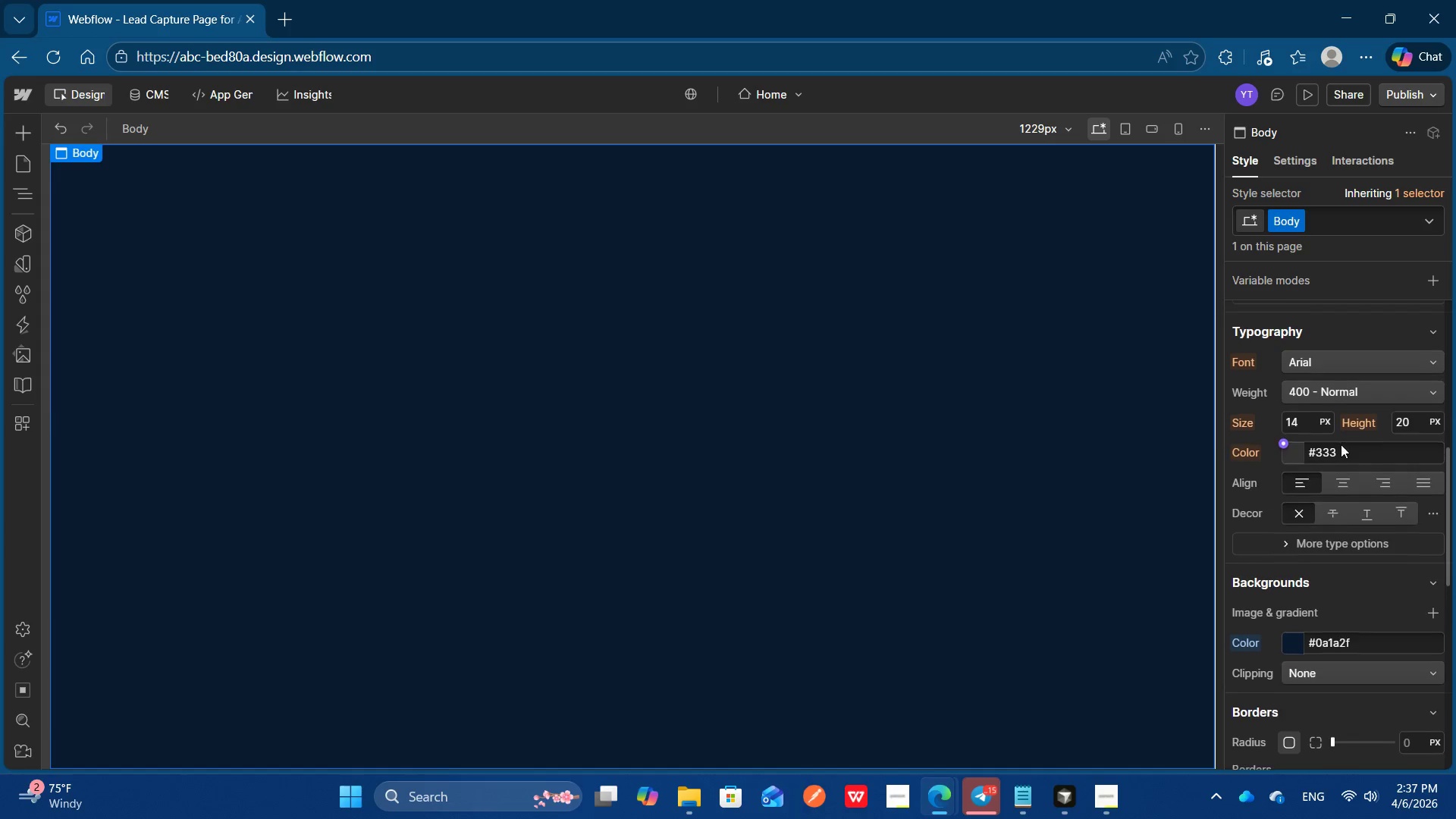 
left_click([1341, 444])
 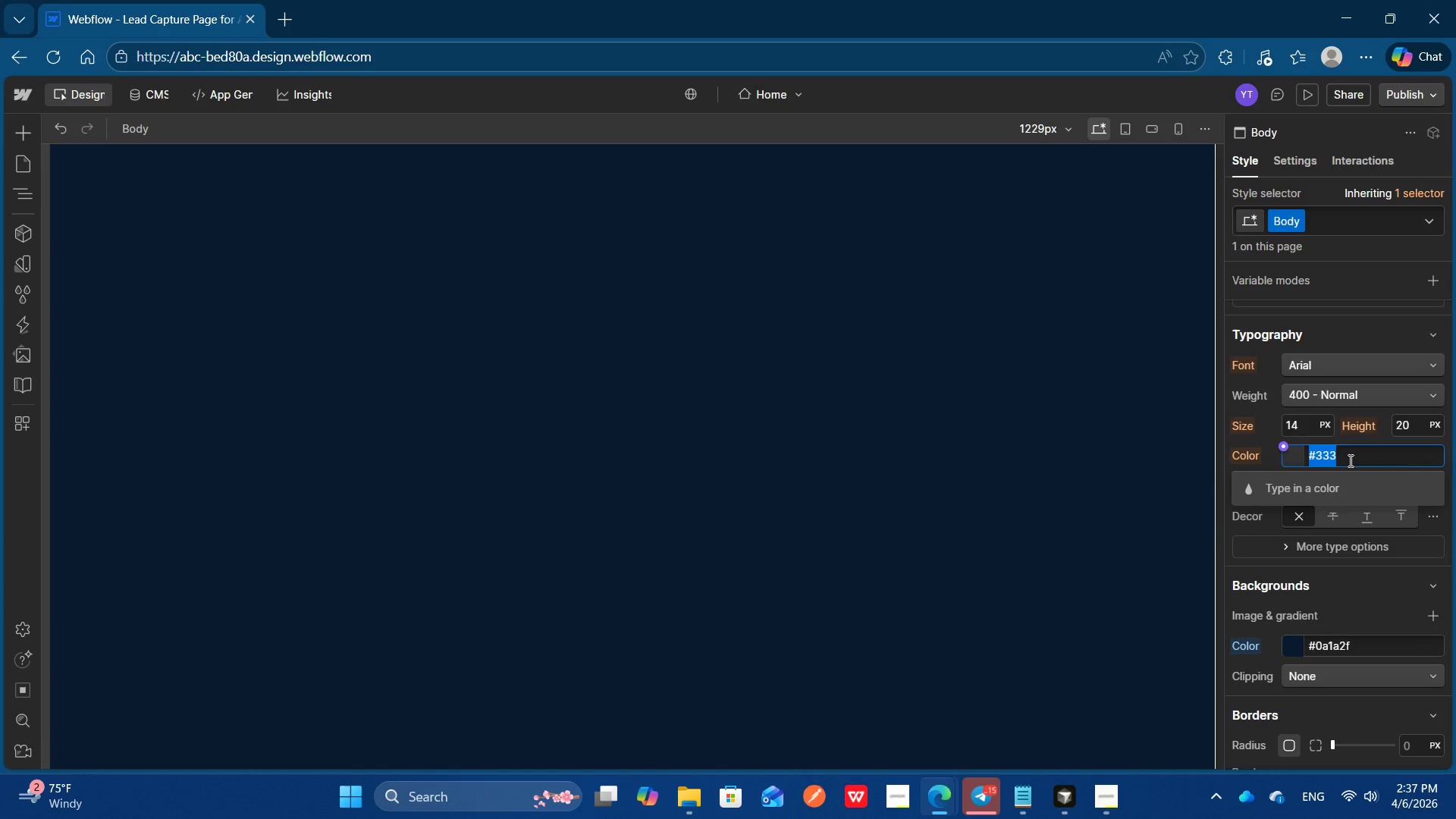 
type(#E8F0FE)
 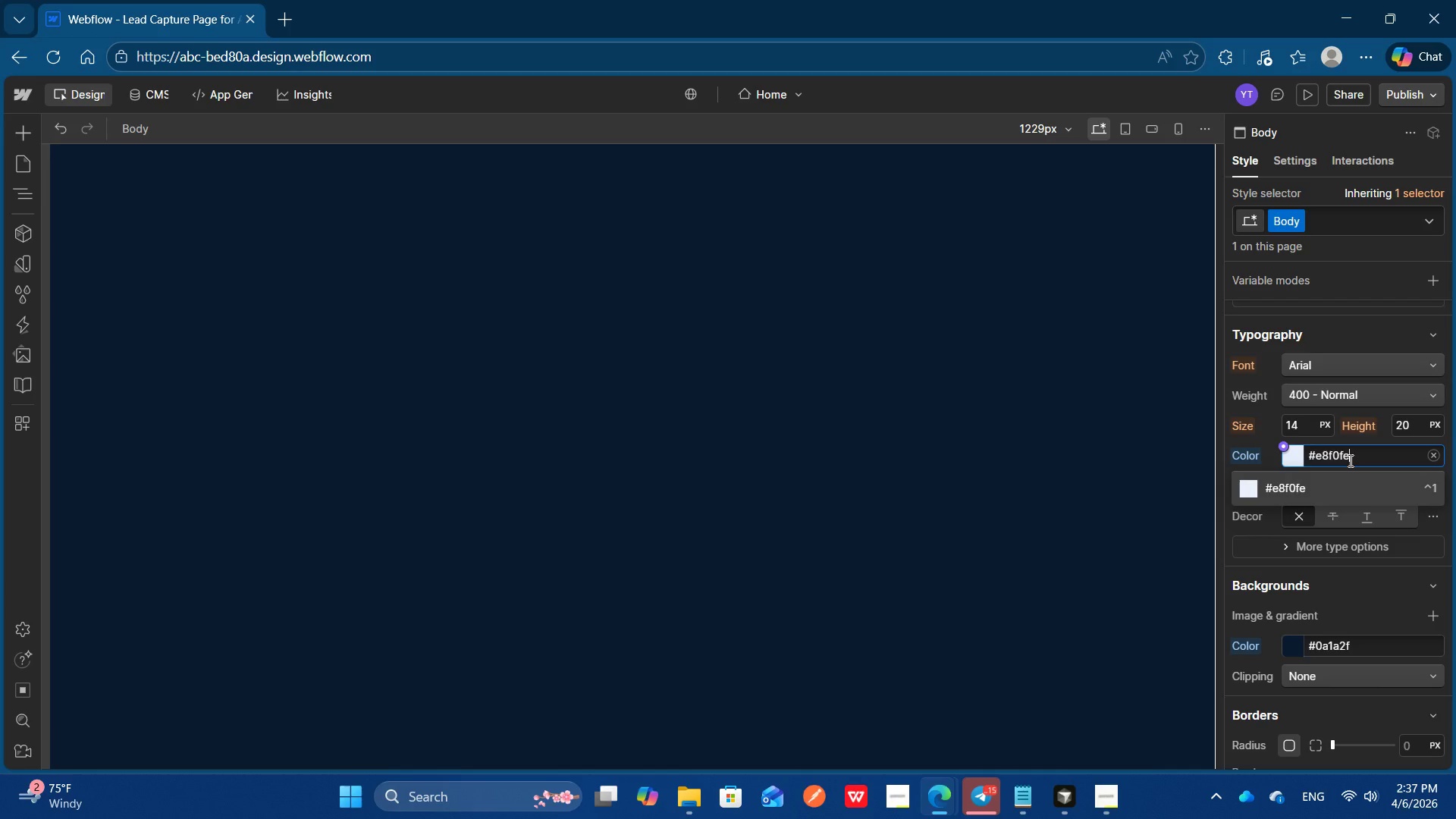 
key(Enter)
 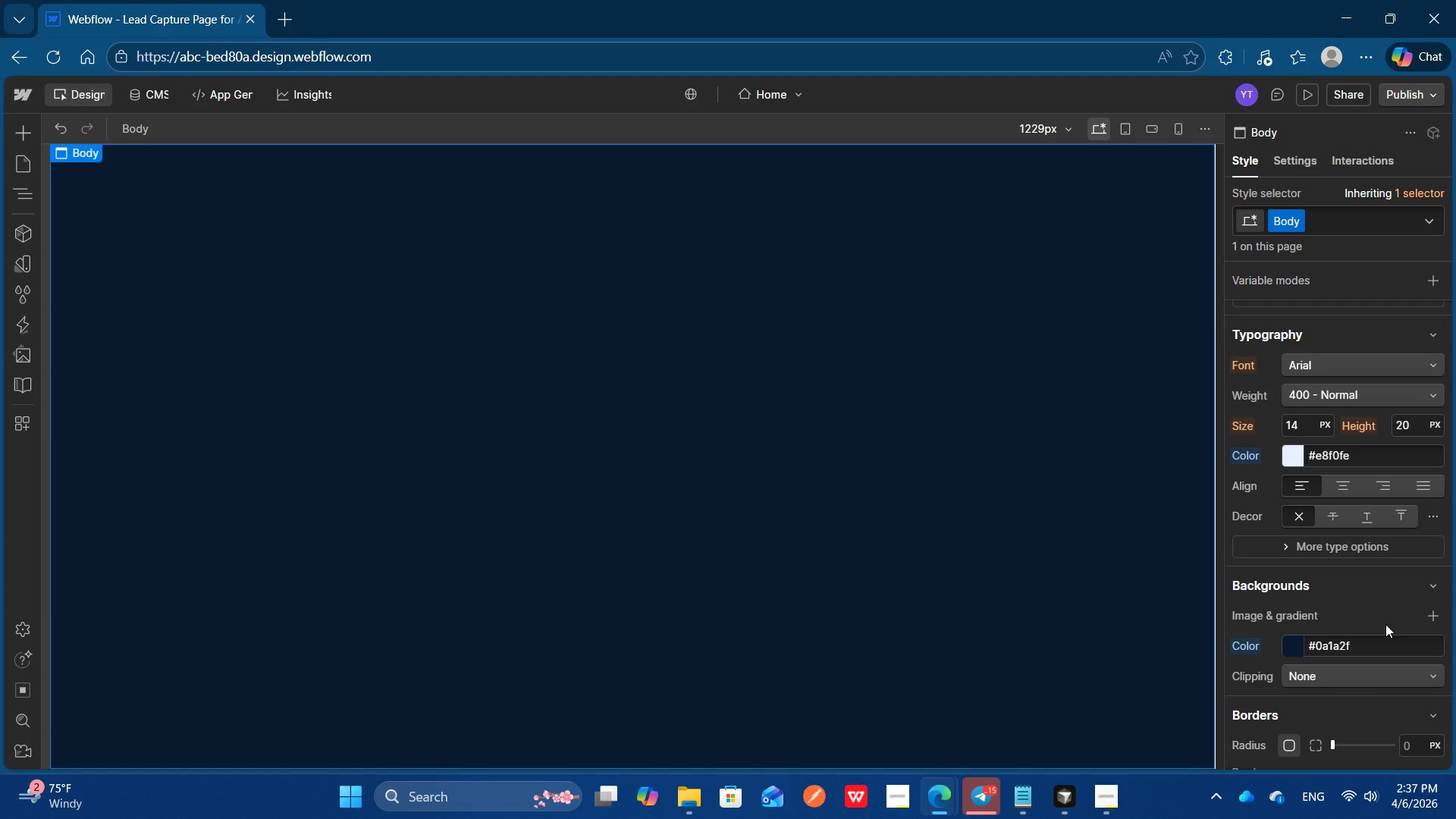 
scroll: coordinate [1394, 562], scroll_direction: none, amount: 0.0
 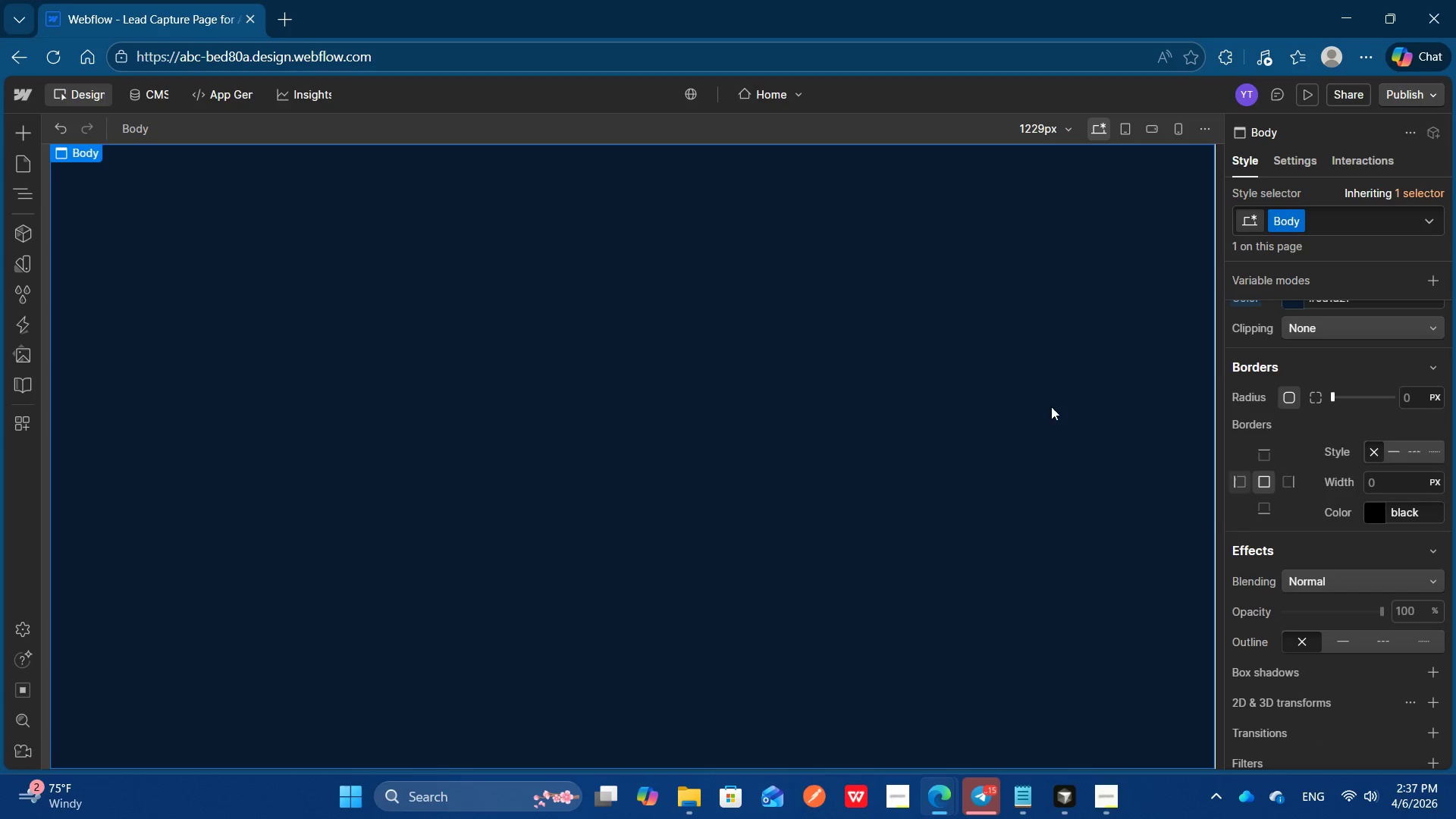 
left_click([908, 171])
 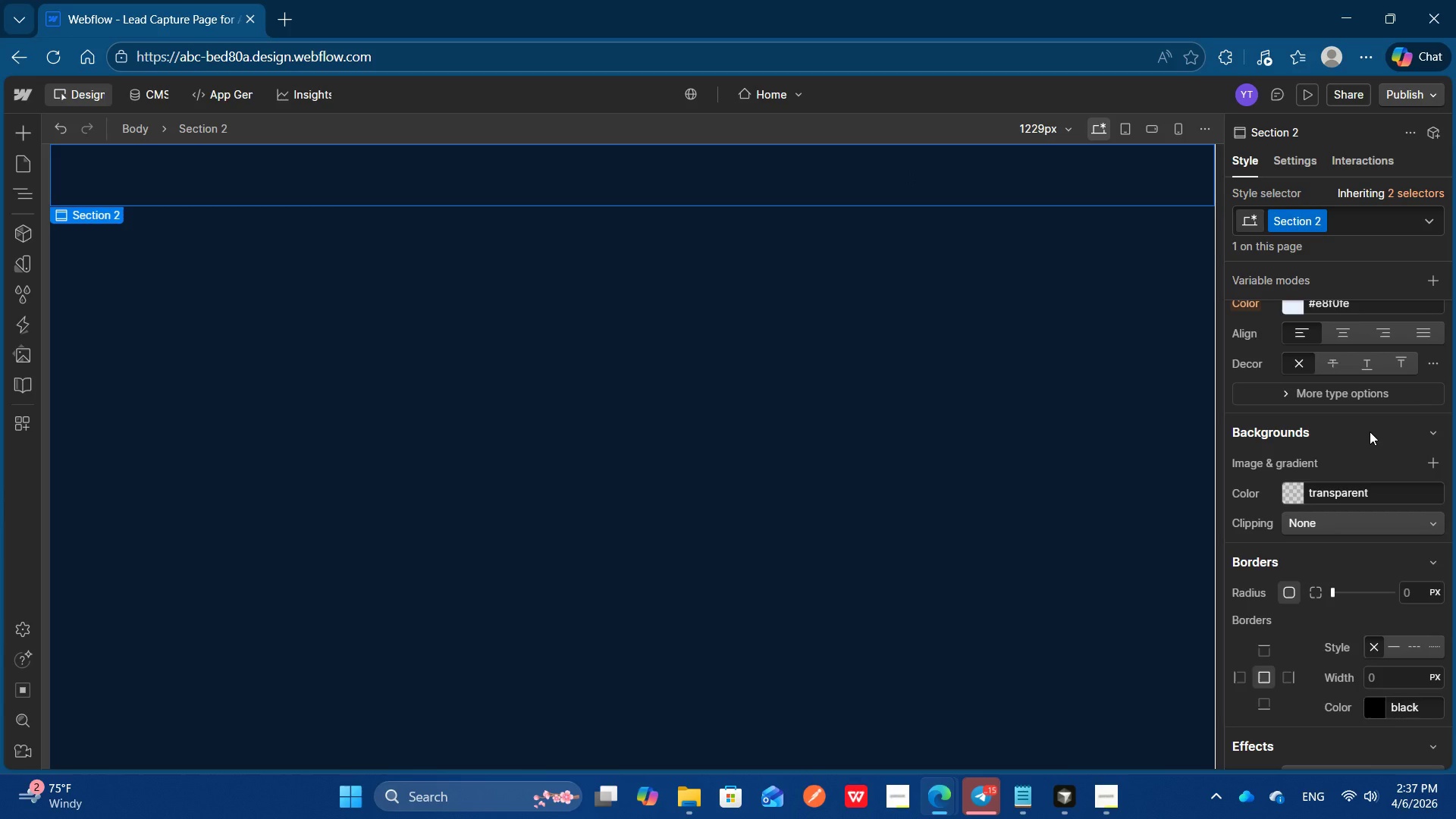 
left_click([1410, 356])
 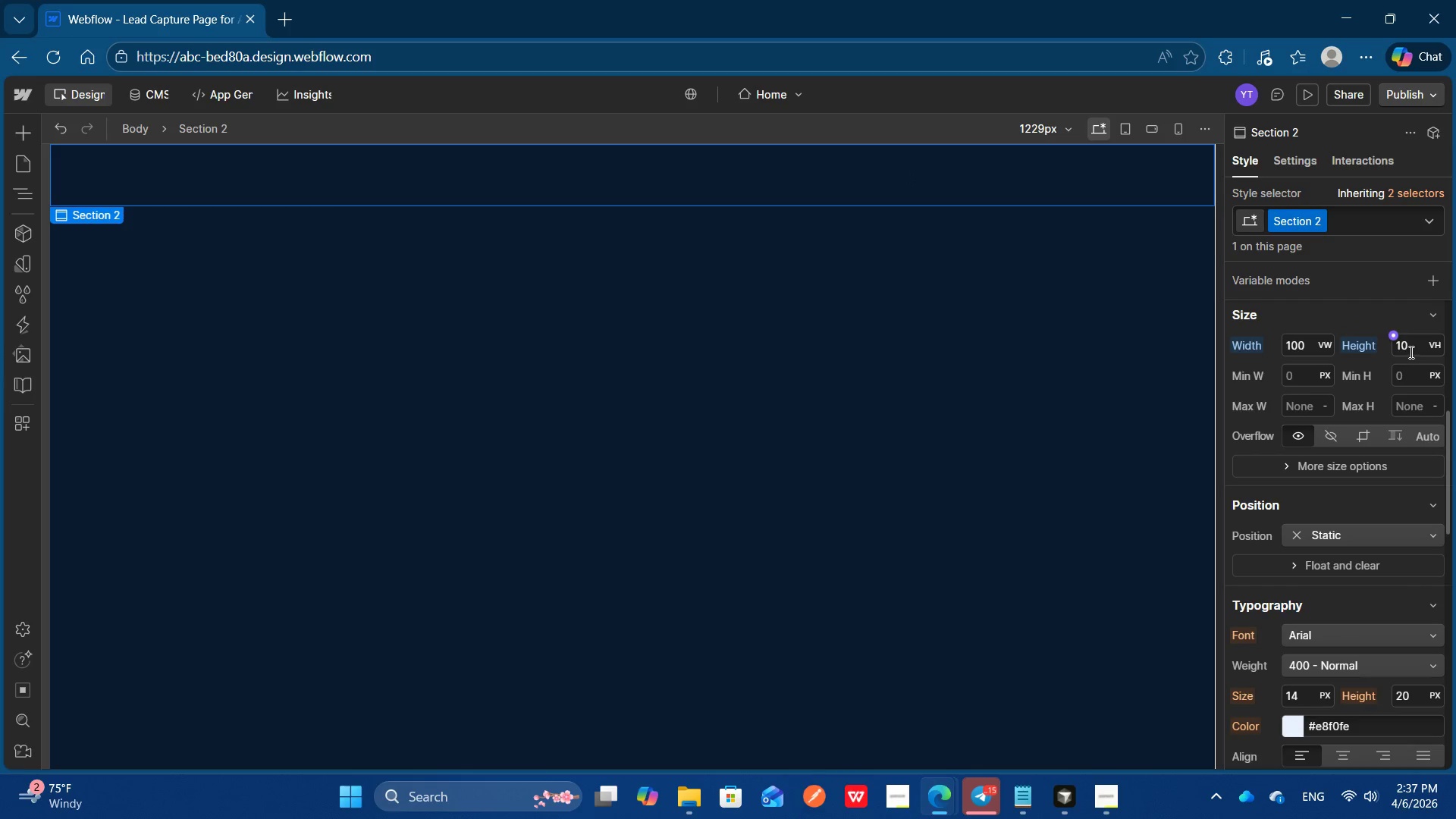 
scroll: coordinate [1408, 361], scroll_direction: none, amount: 0.0
 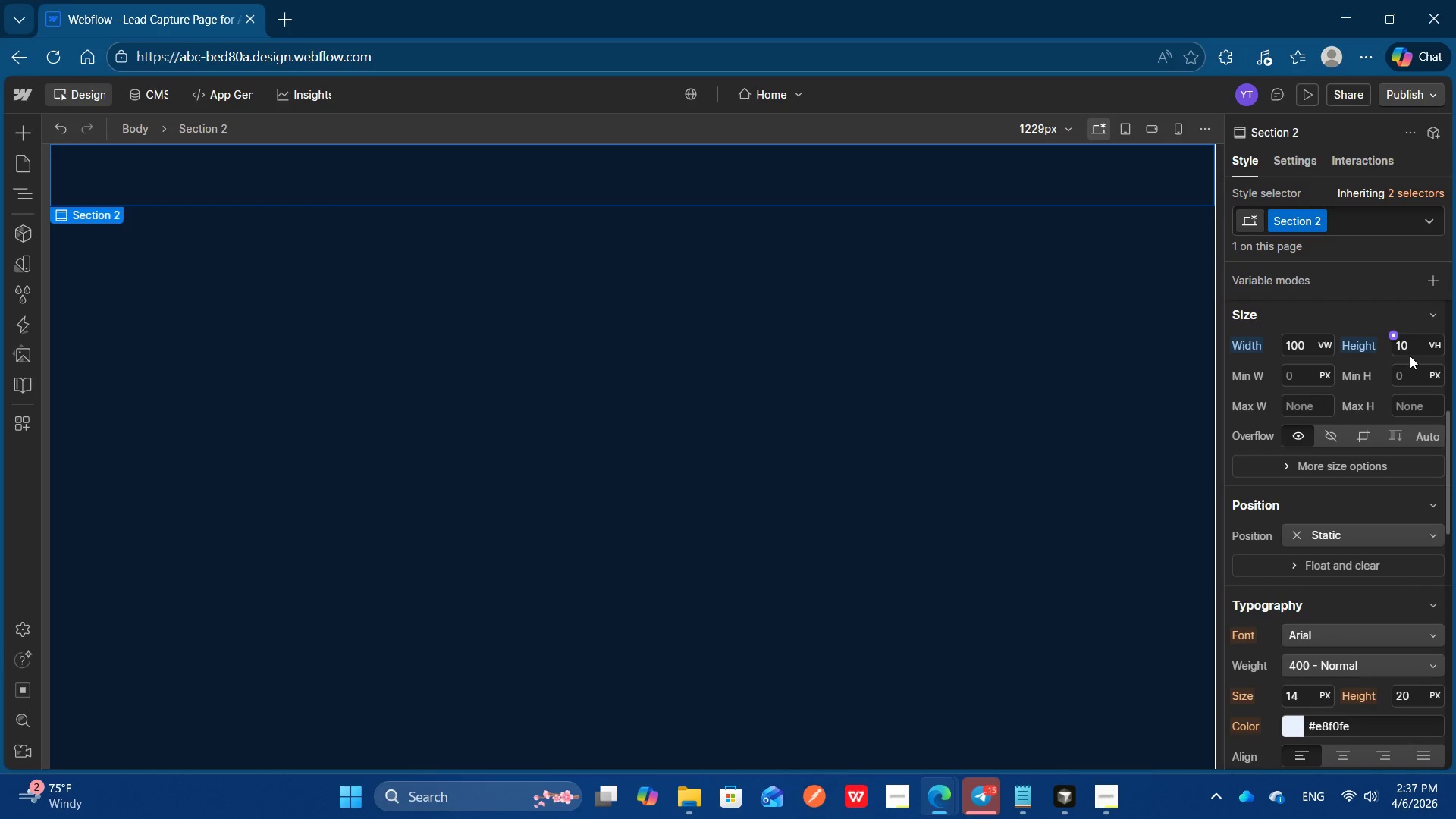 
double_click([1410, 352])
 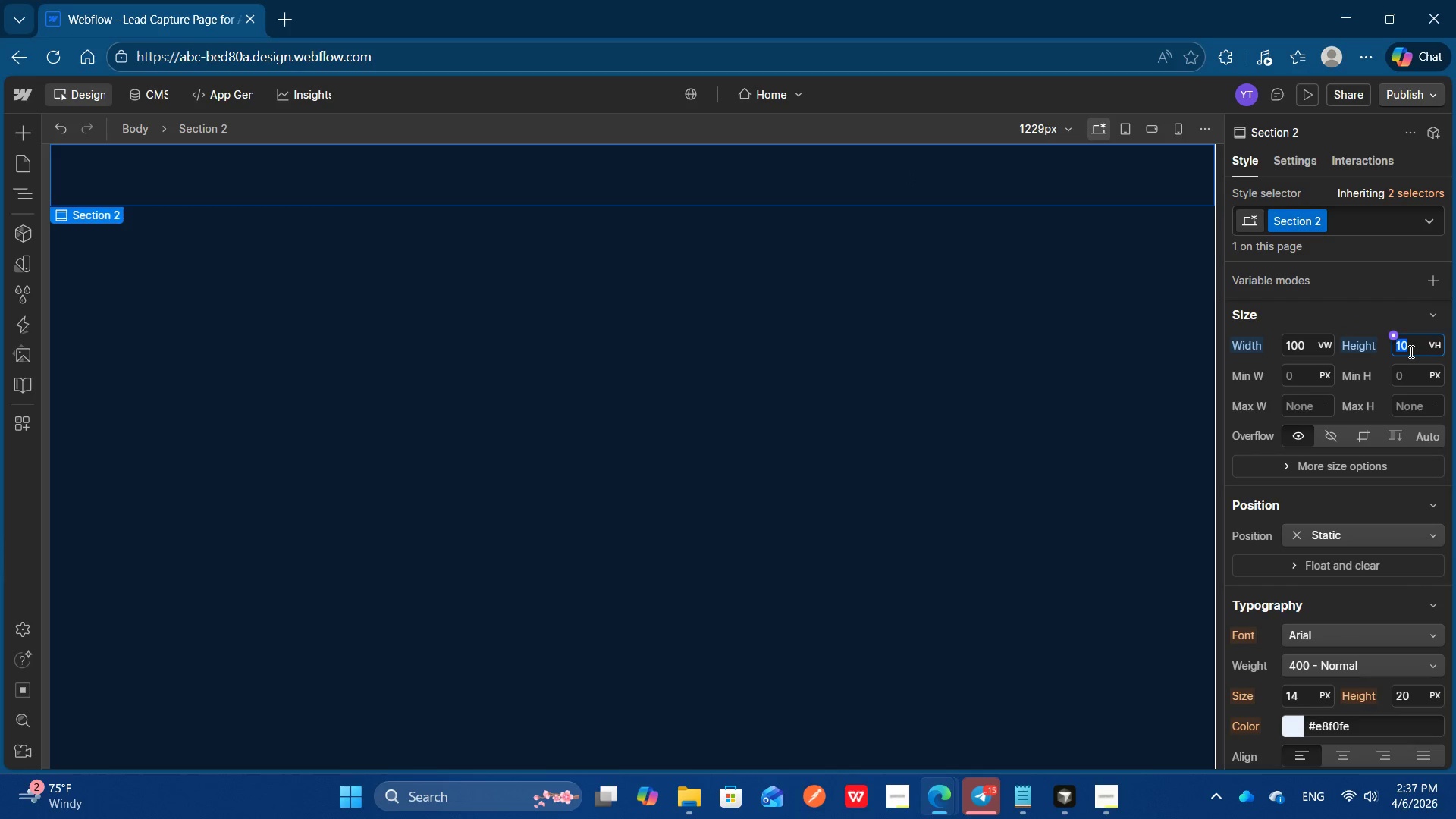 
type(100)
 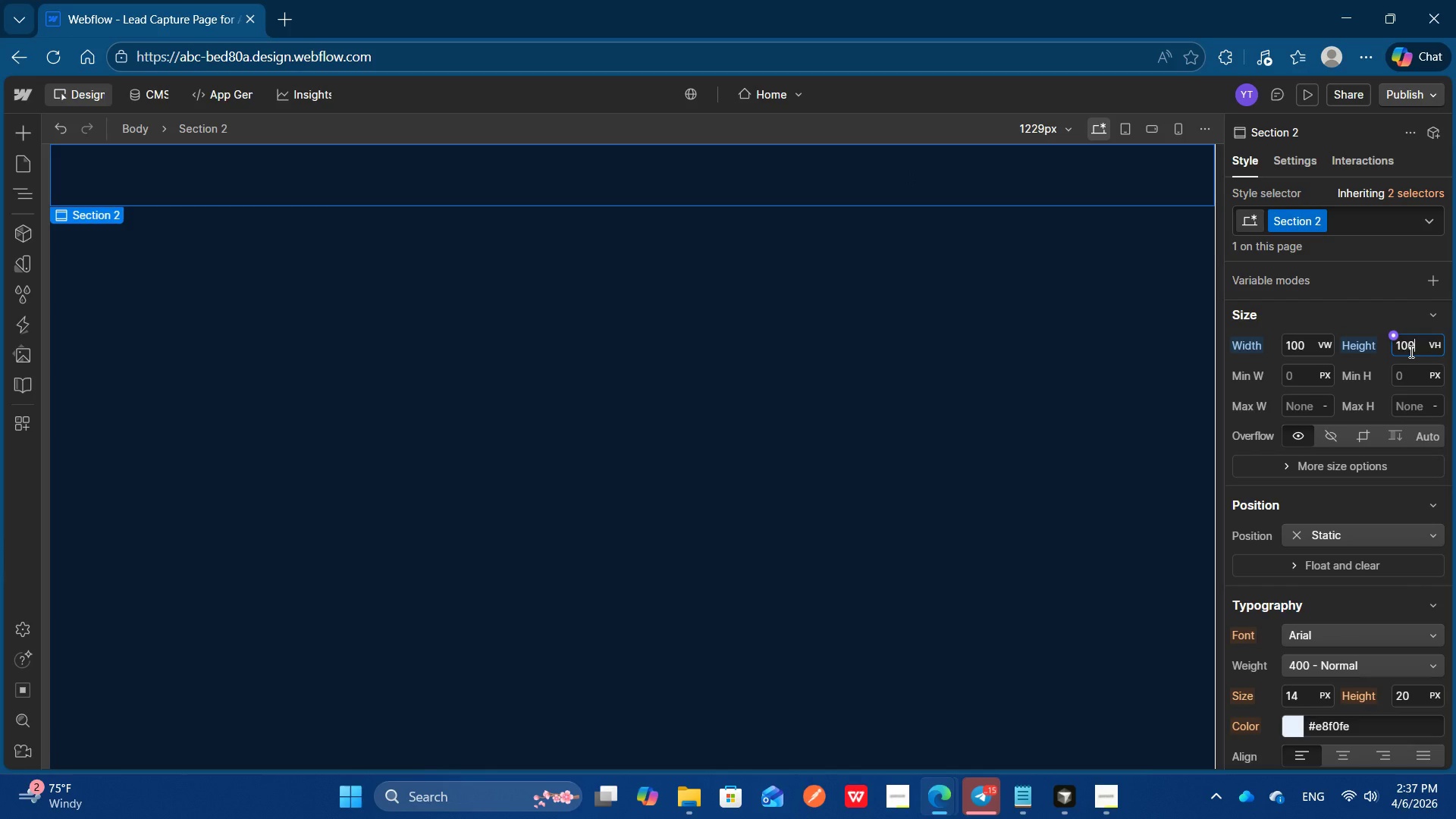 
key(Enter)
 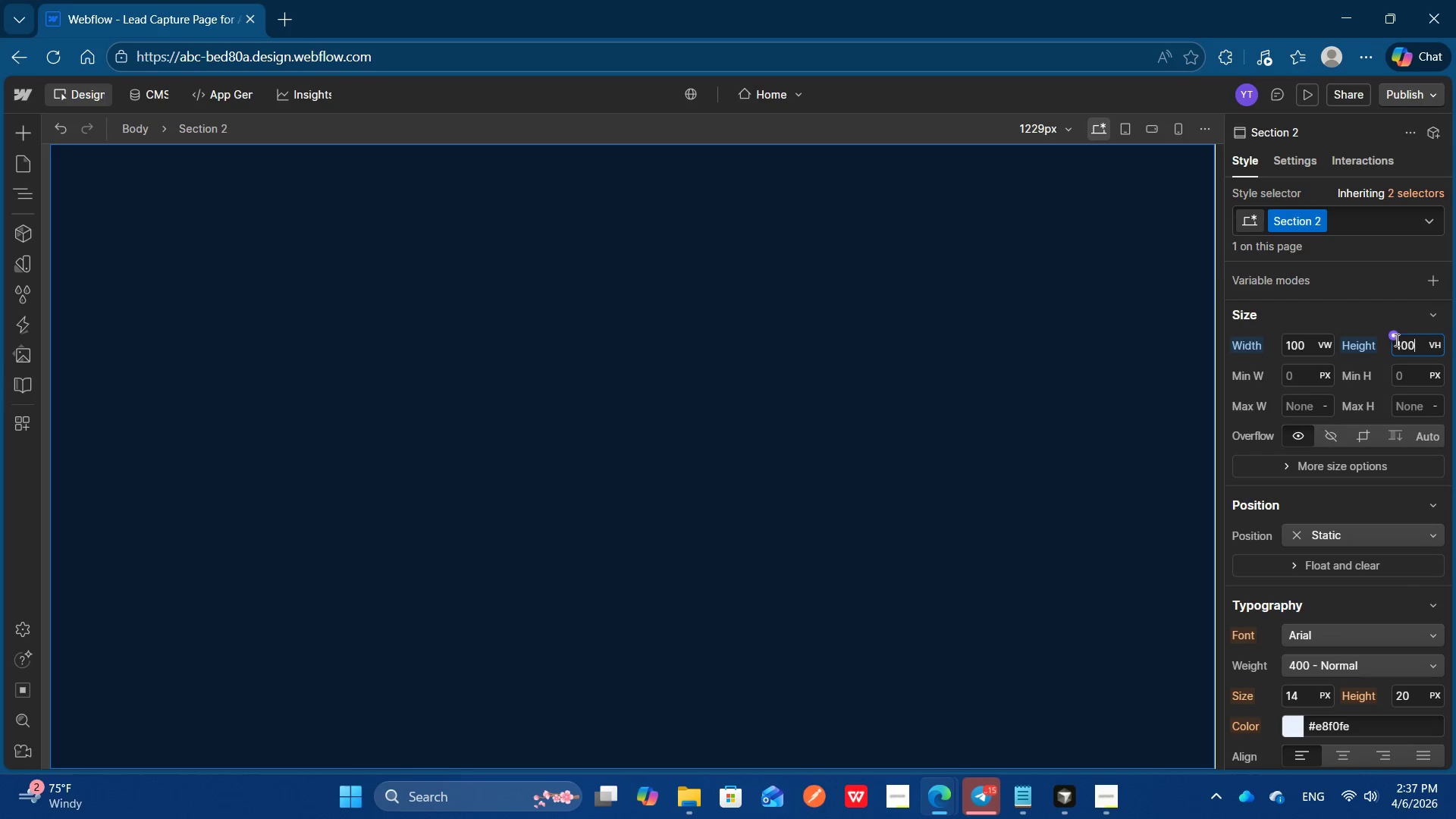 
left_click([789, 243])
 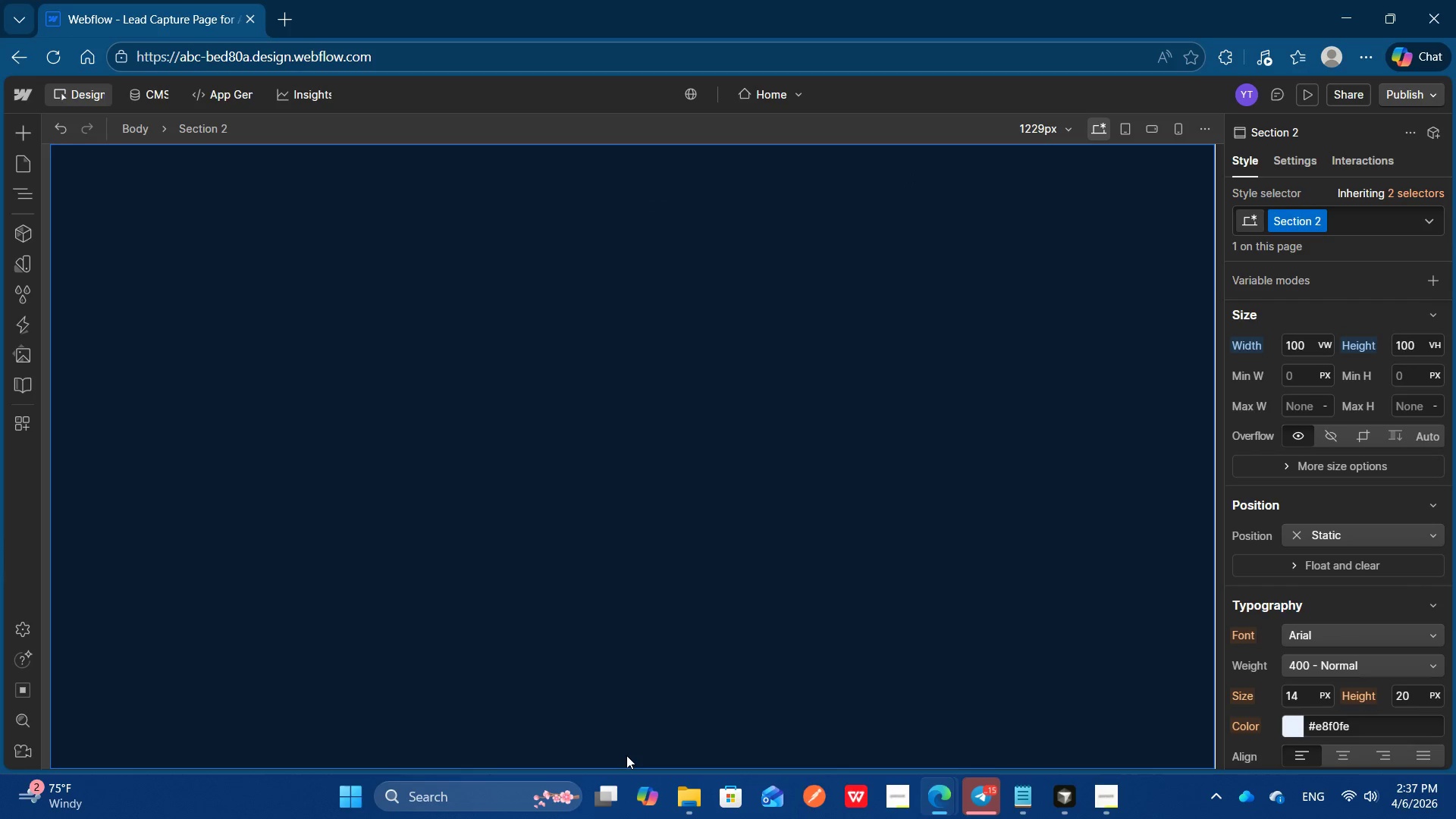 
left_click([631, 762])
 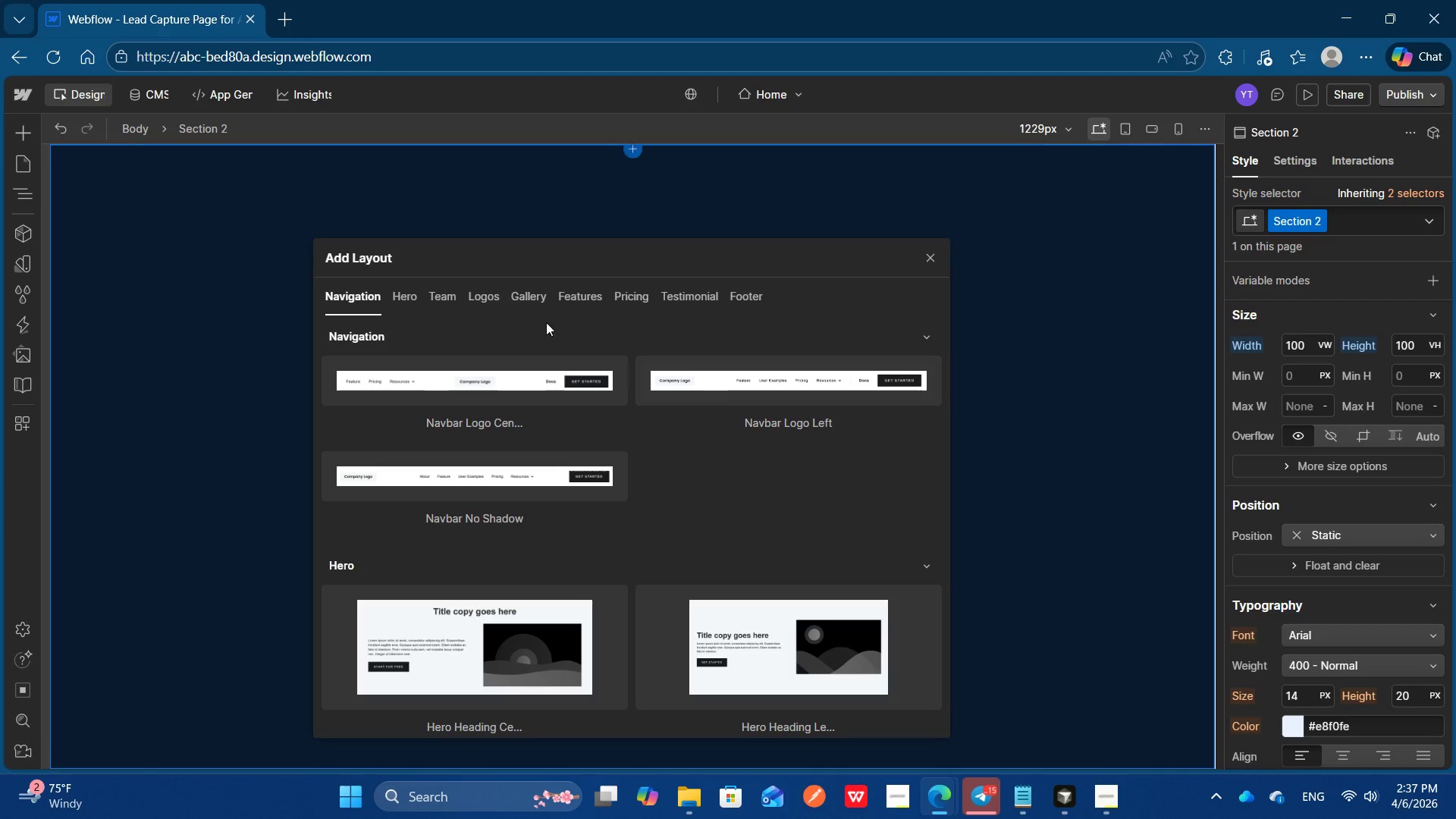 
key(Escape)
 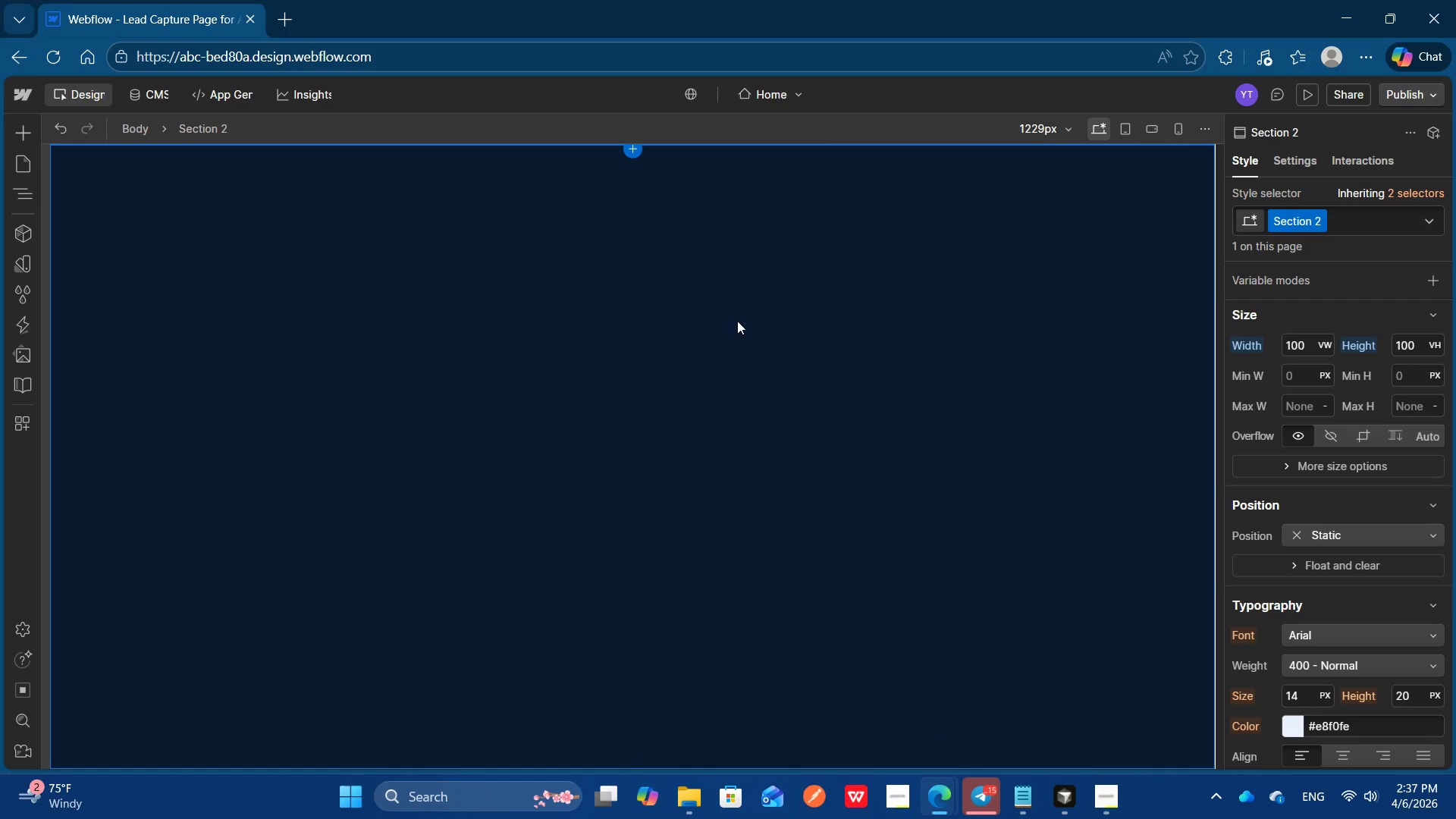 
left_click([737, 321])
 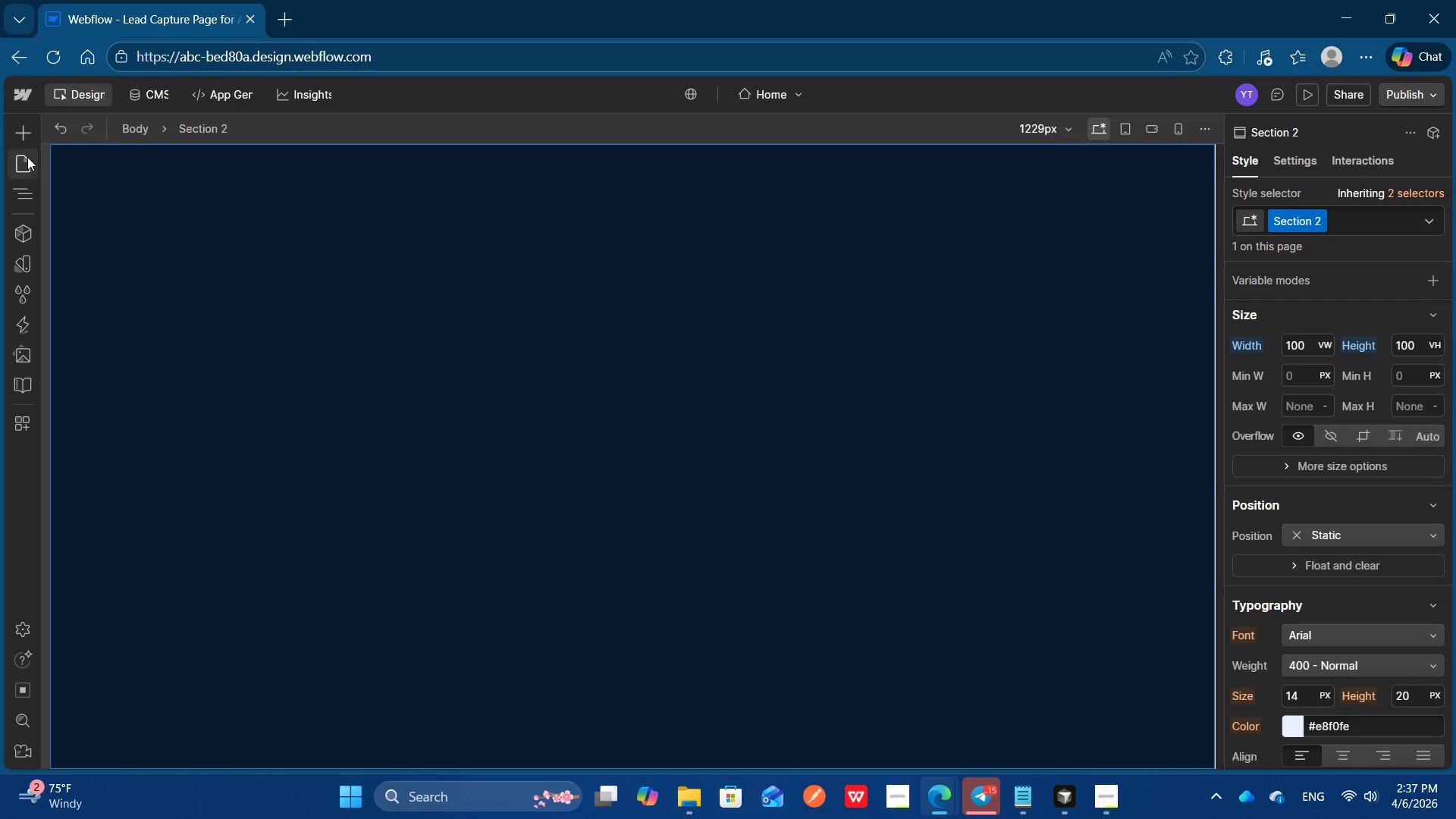 
left_click([20, 136])
 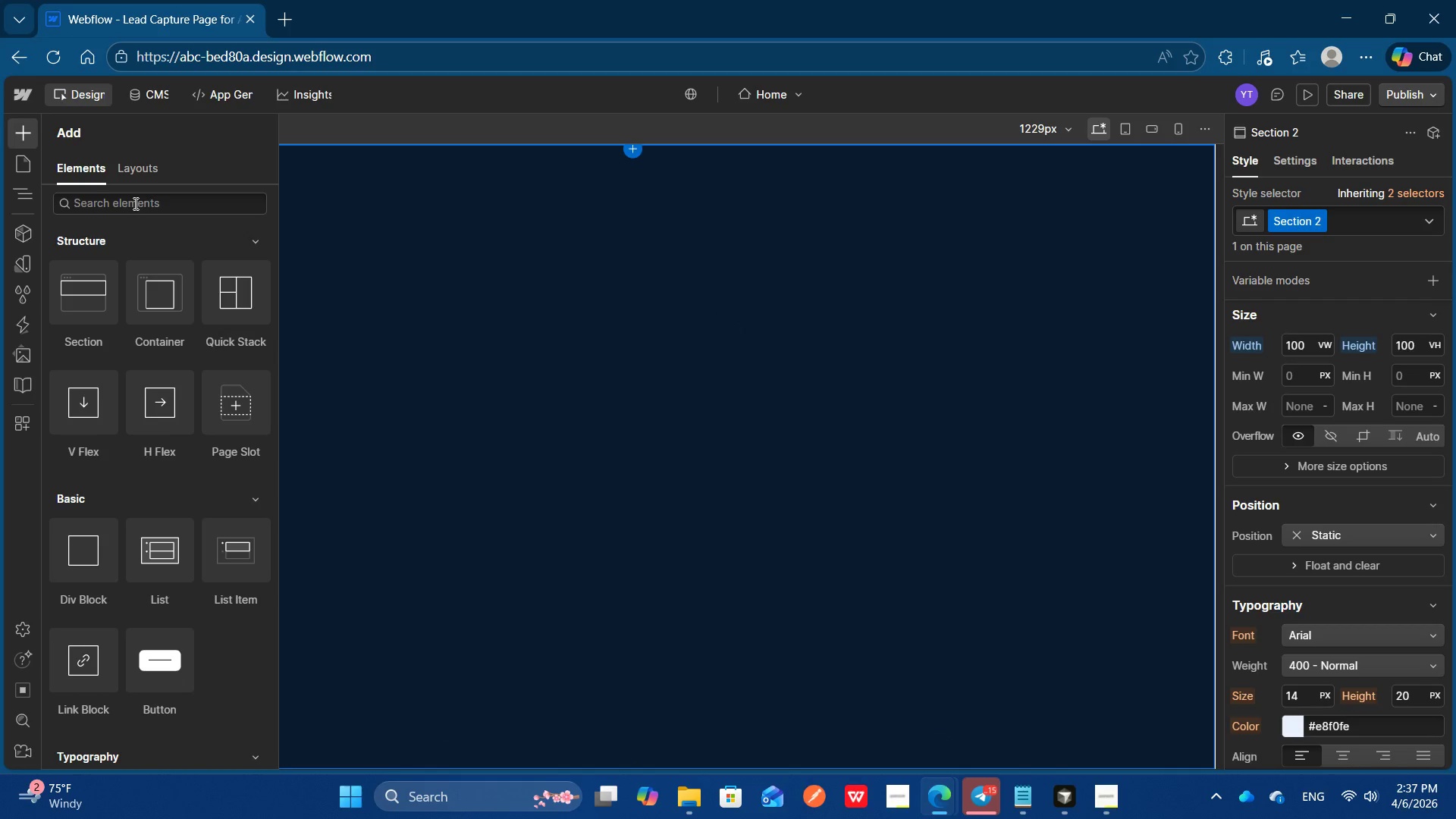 
left_click([135, 204])
 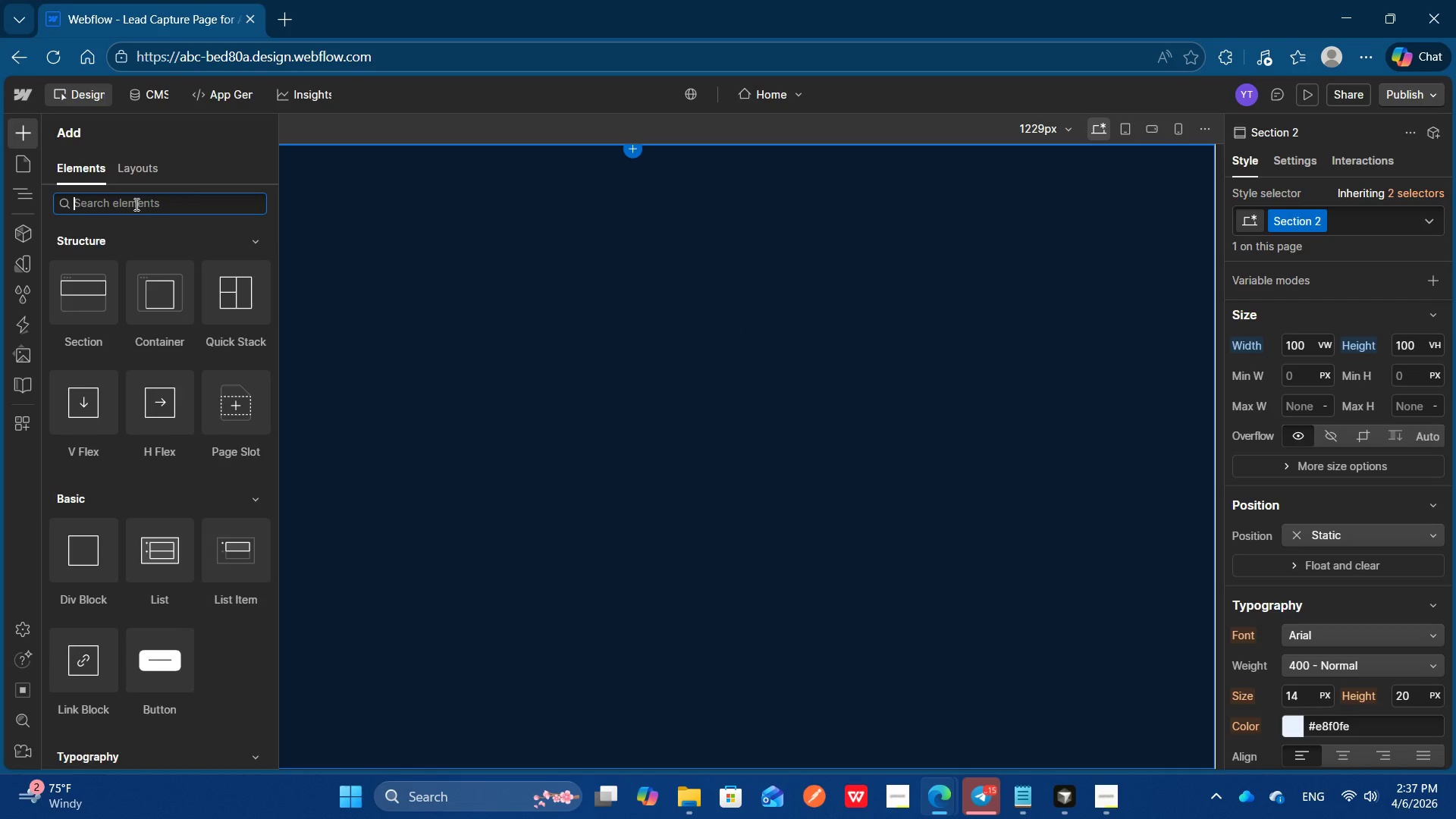 
type(TEXT)
 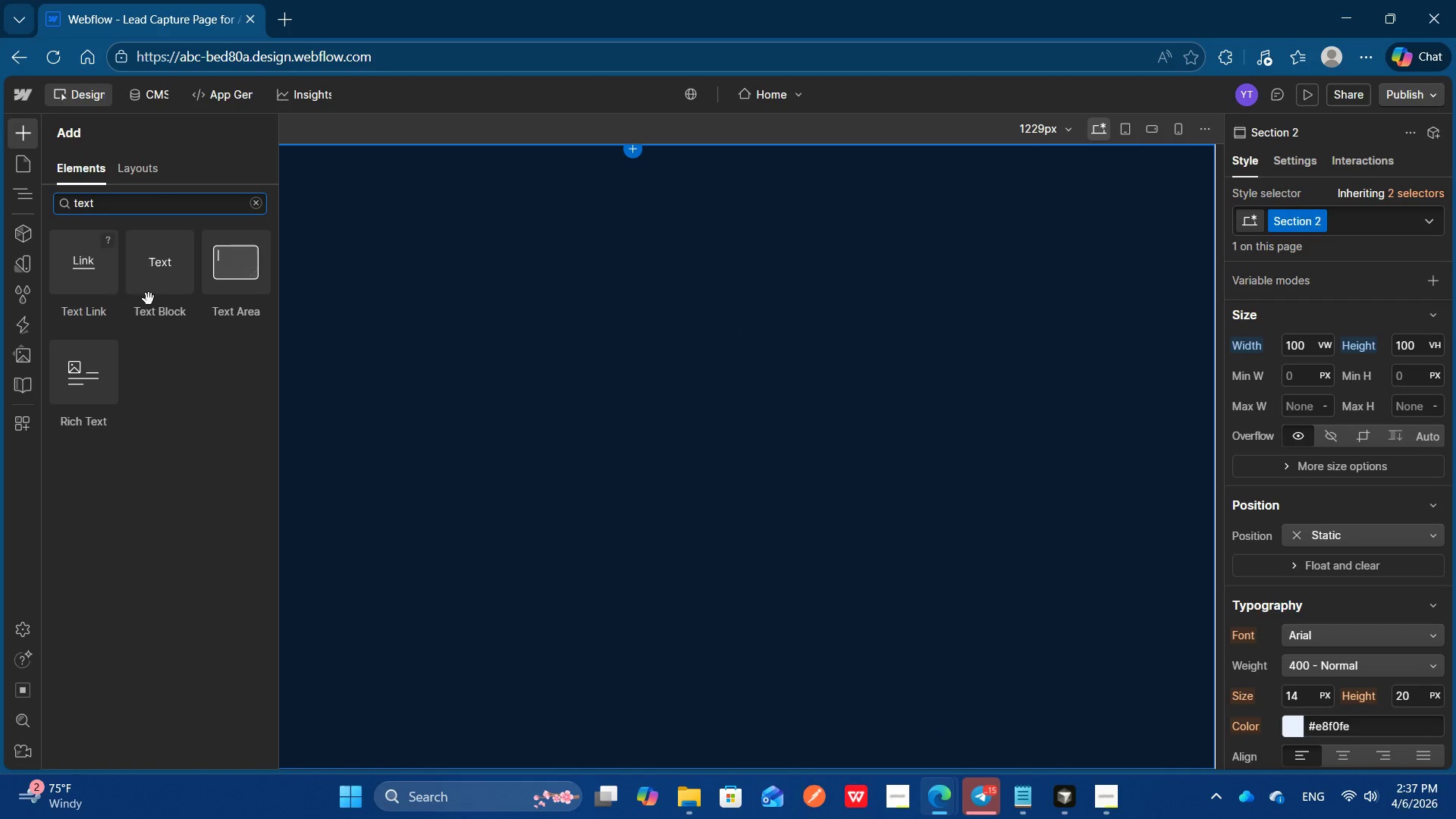 
left_click([154, 297])
 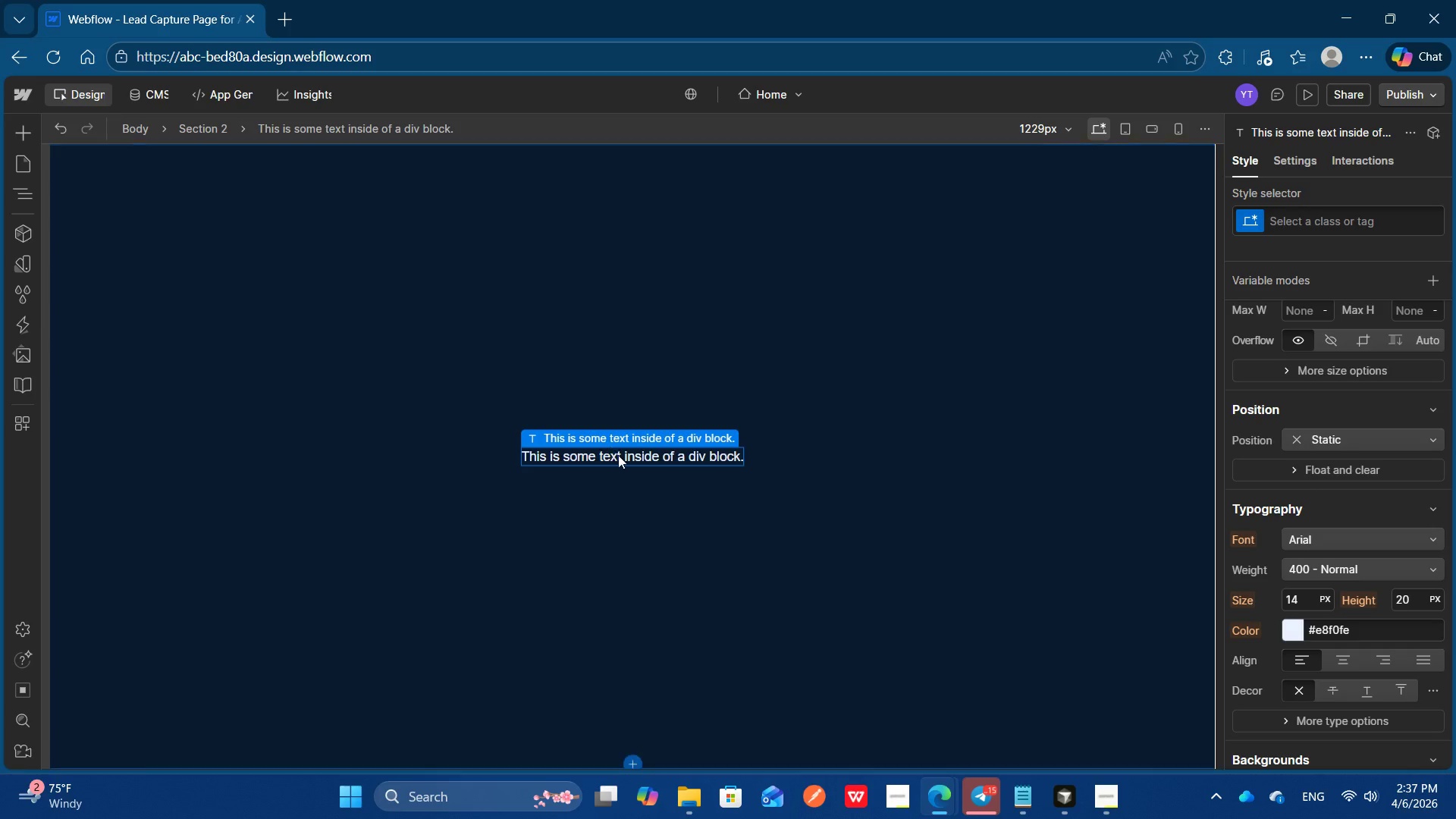 
left_click([752, 478])
 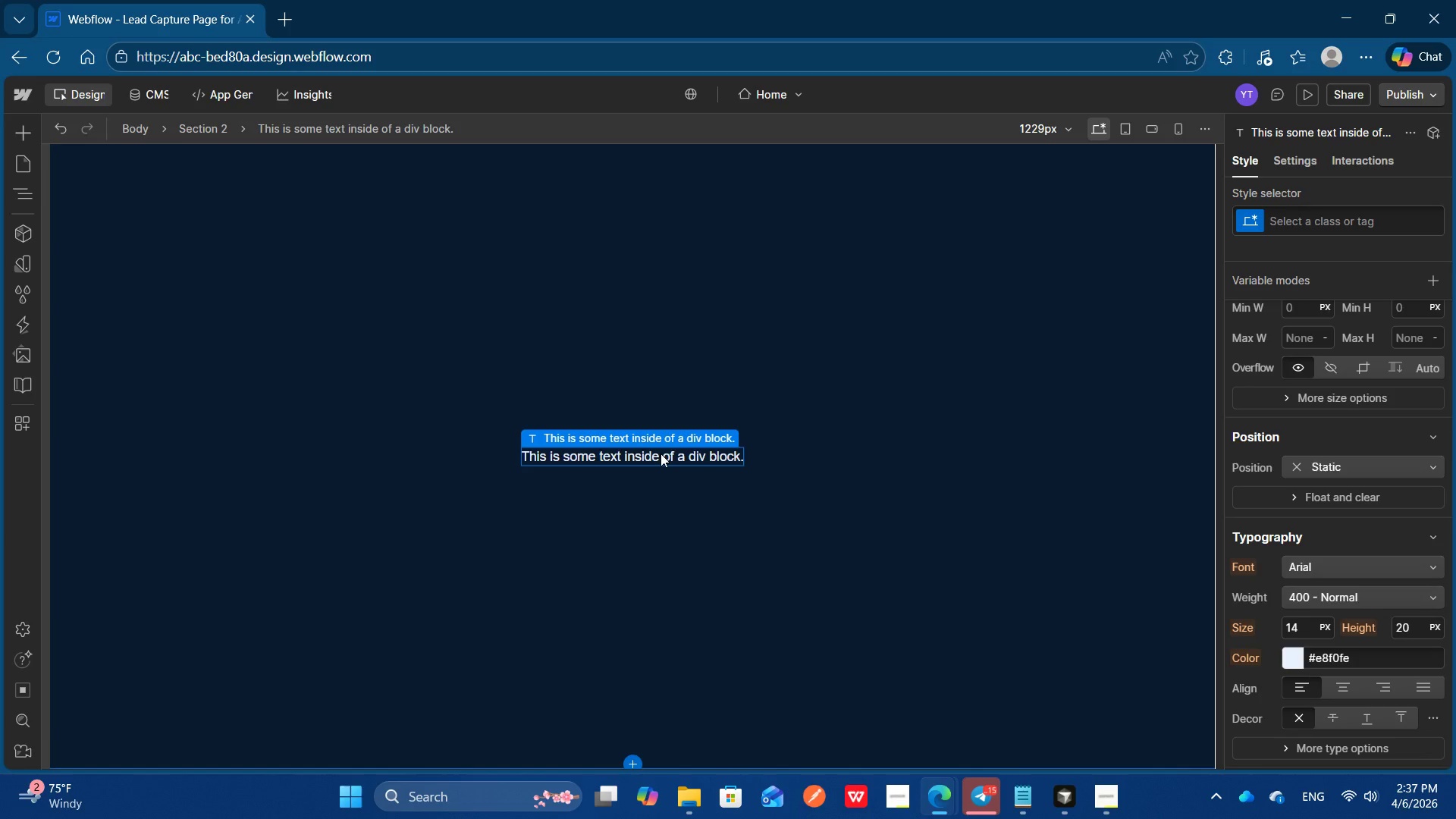 
double_click([661, 453])
 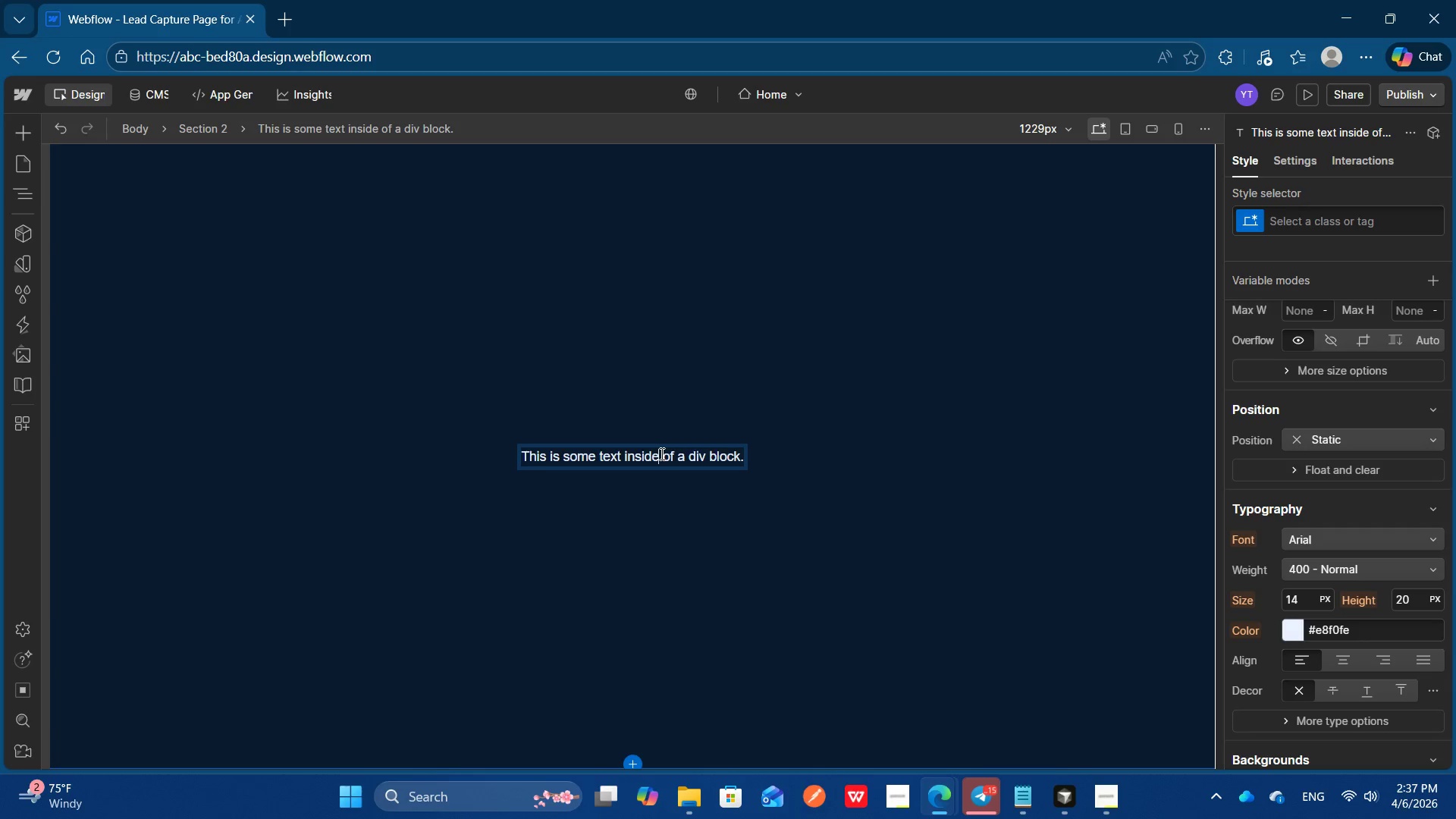 
left_click([661, 453])
 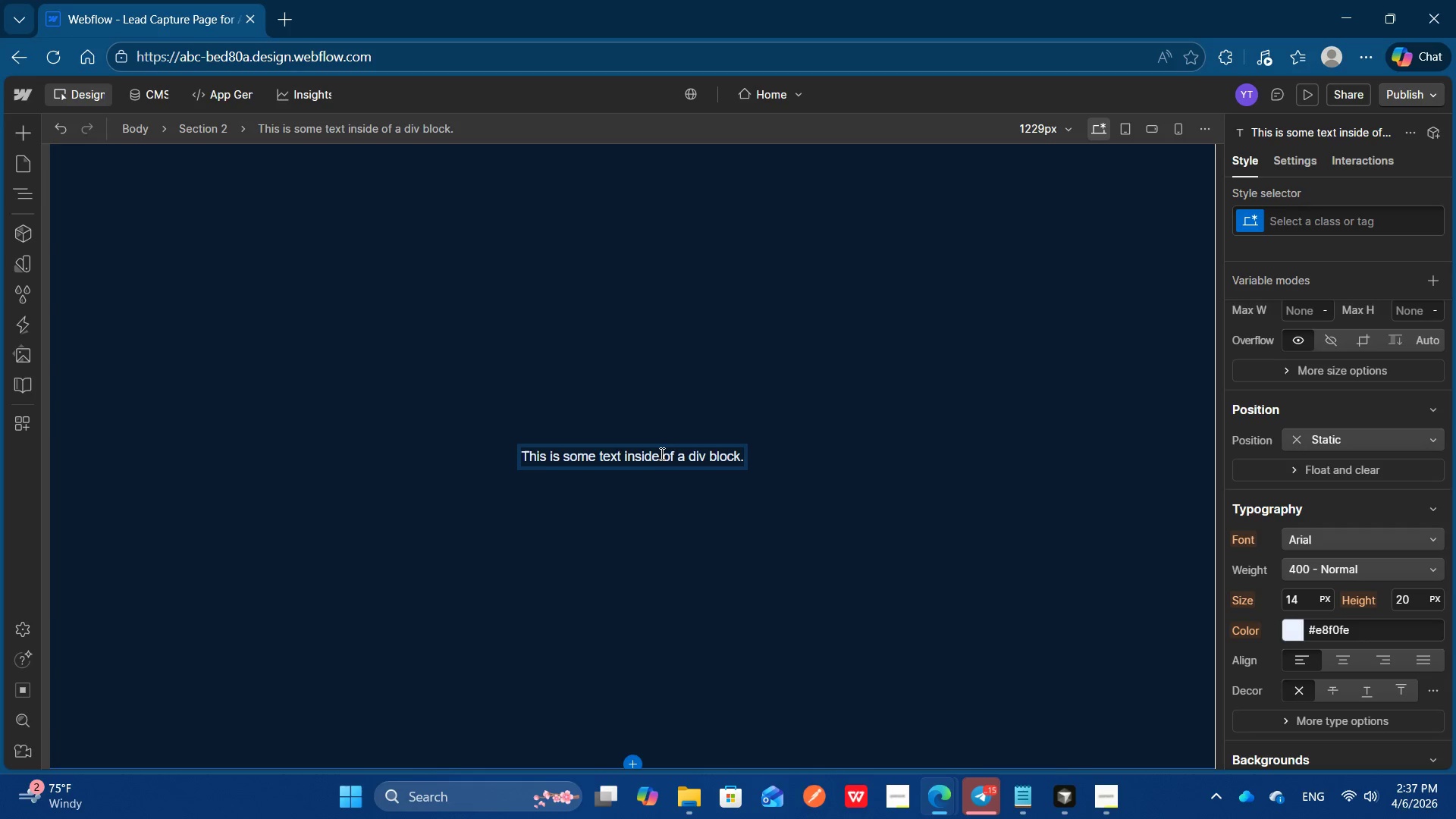 
key(Control+A)
 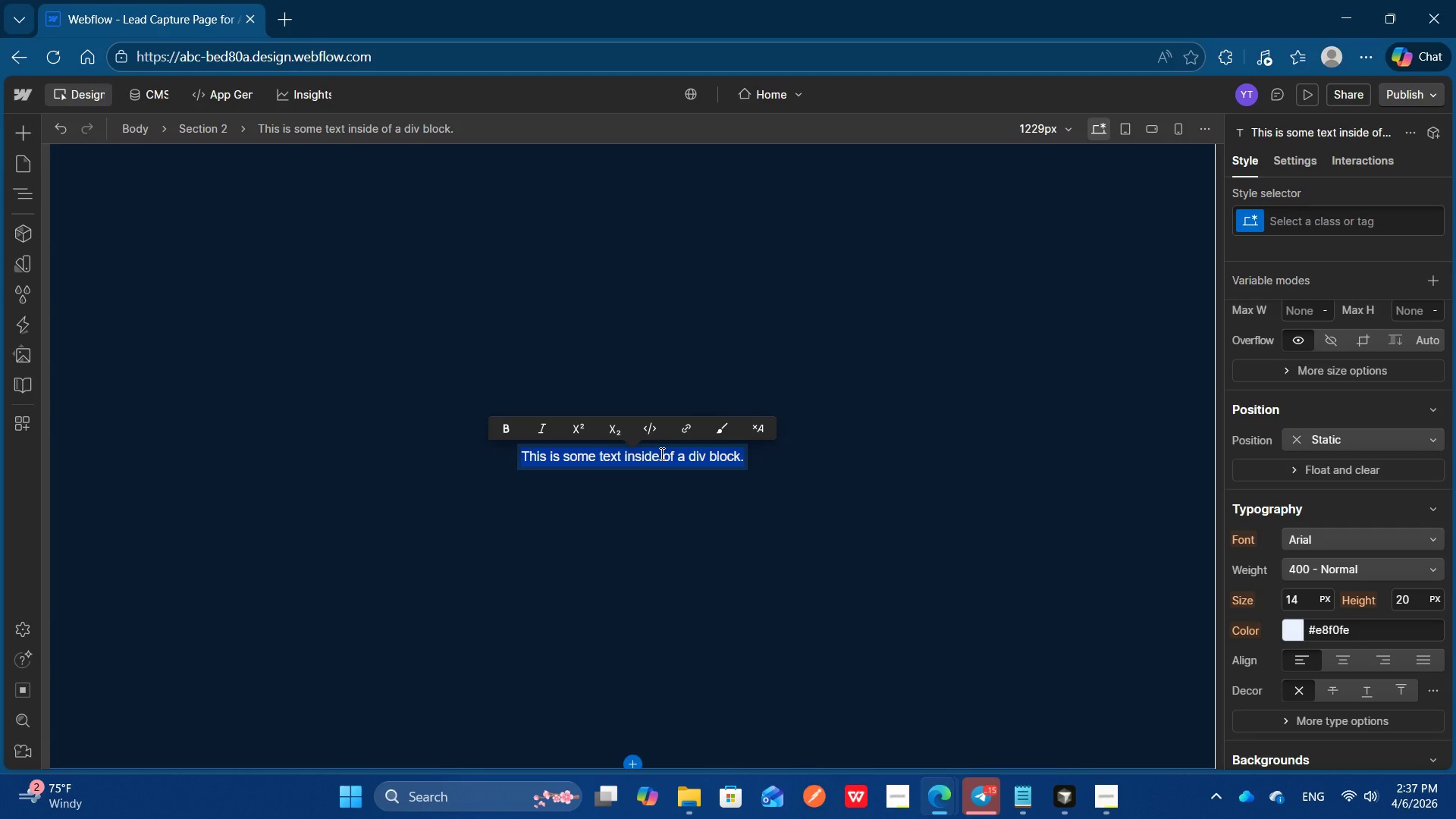 
key(Backspace)
 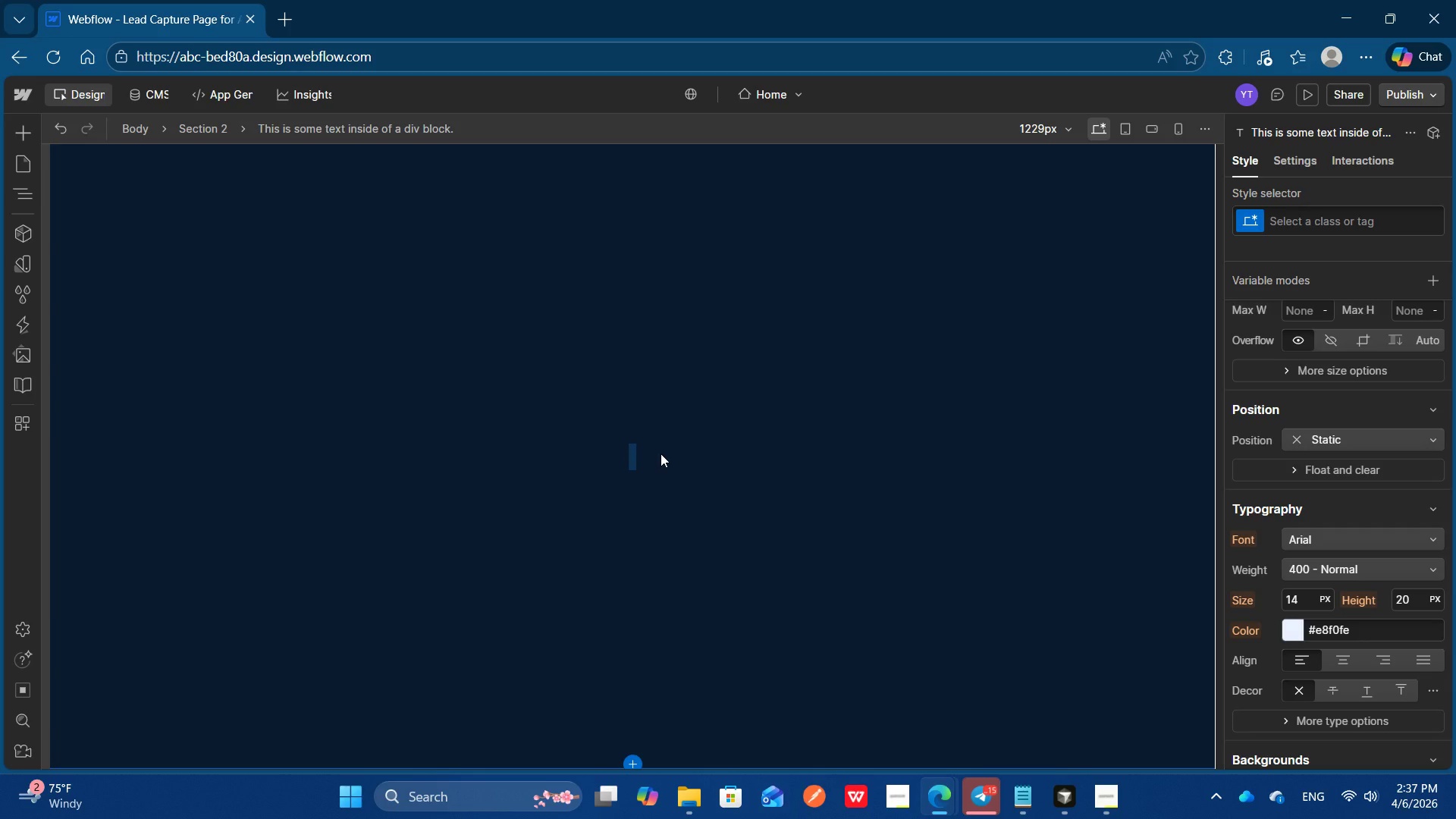 
wait(6.59)
 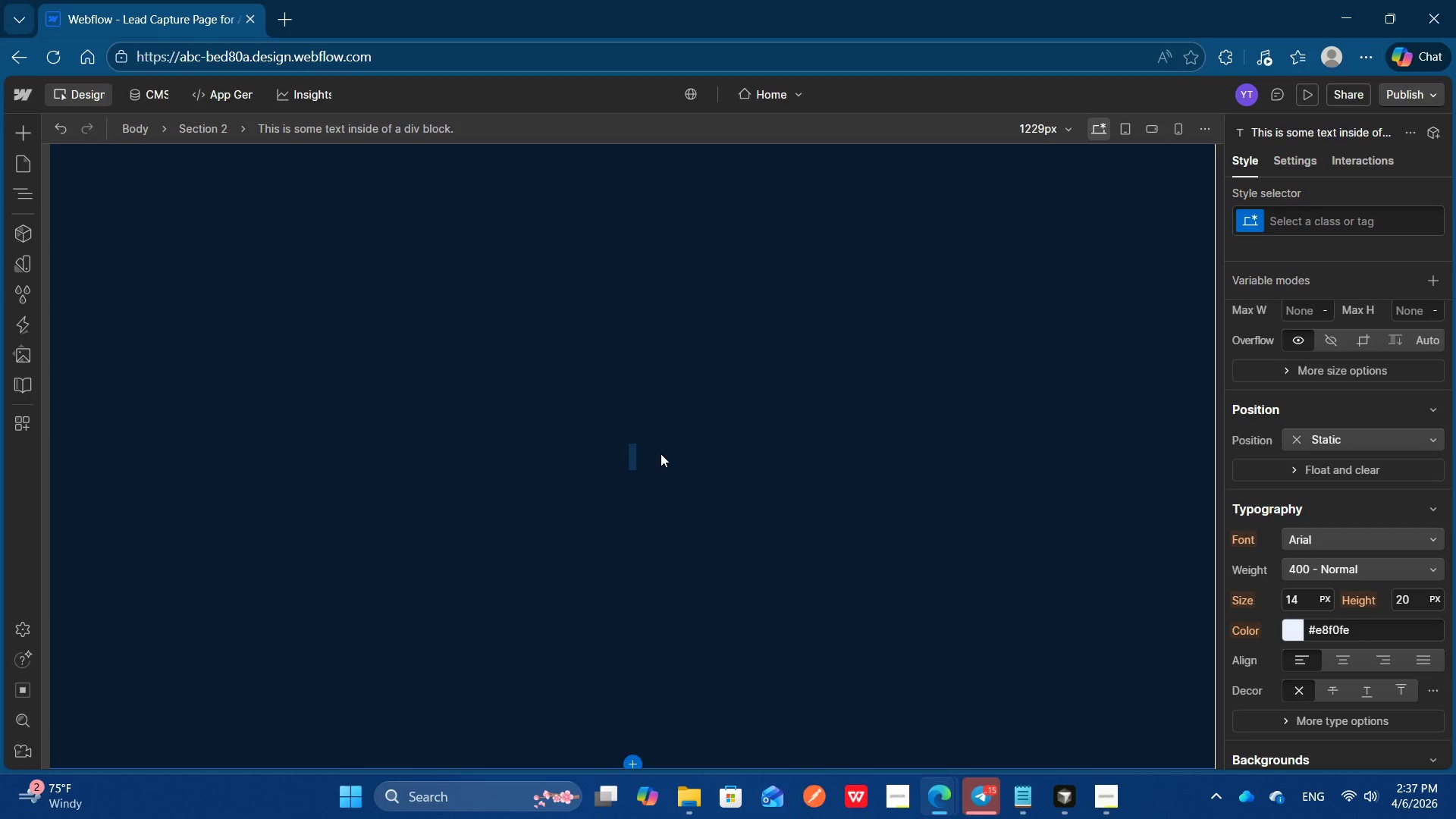 
type(O)
key(Backspace)
type(ipe)
key(Backspace)
key(Backspace)
key(Backspace)
type(open)
 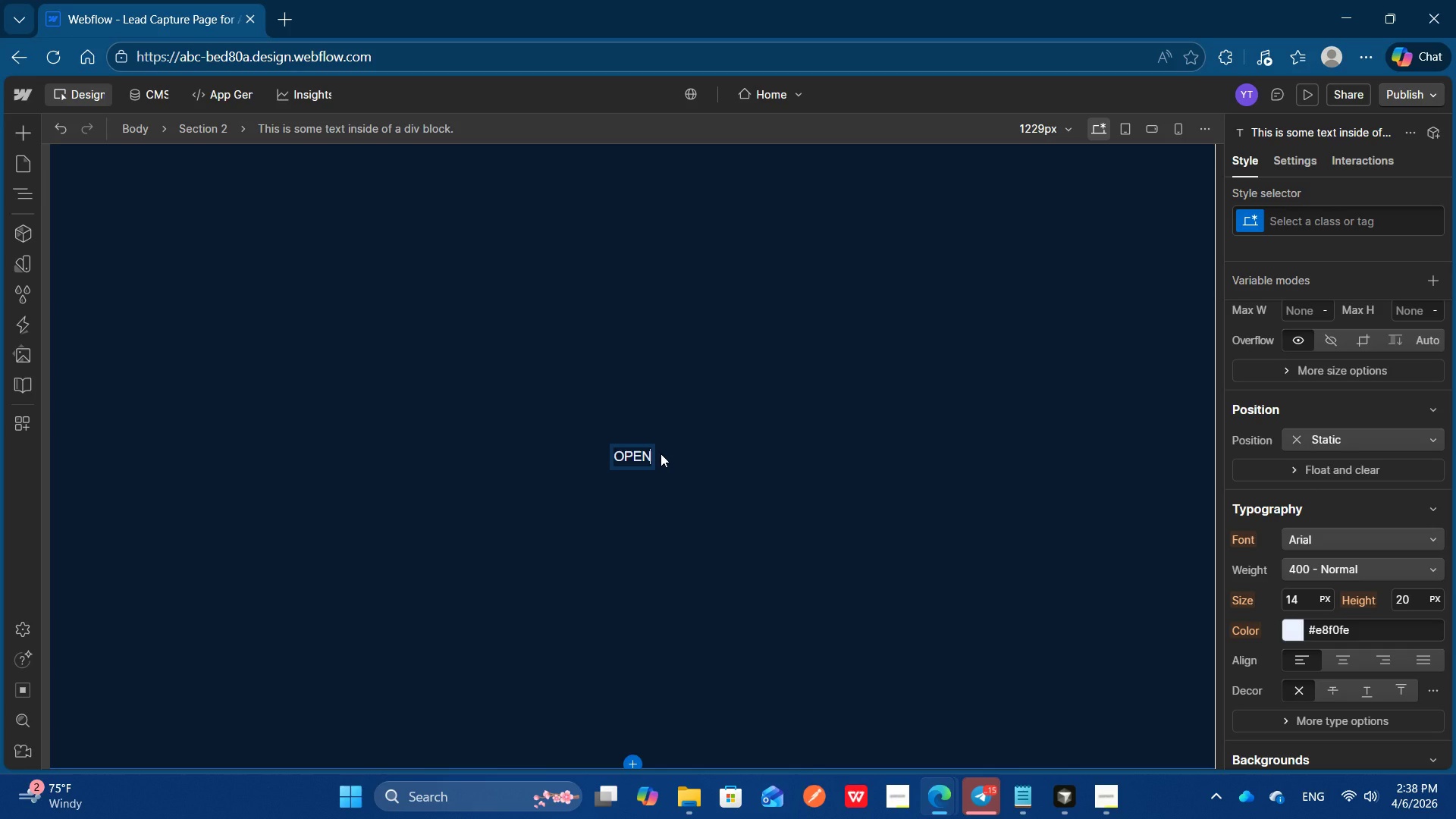 
wait(5.72)
 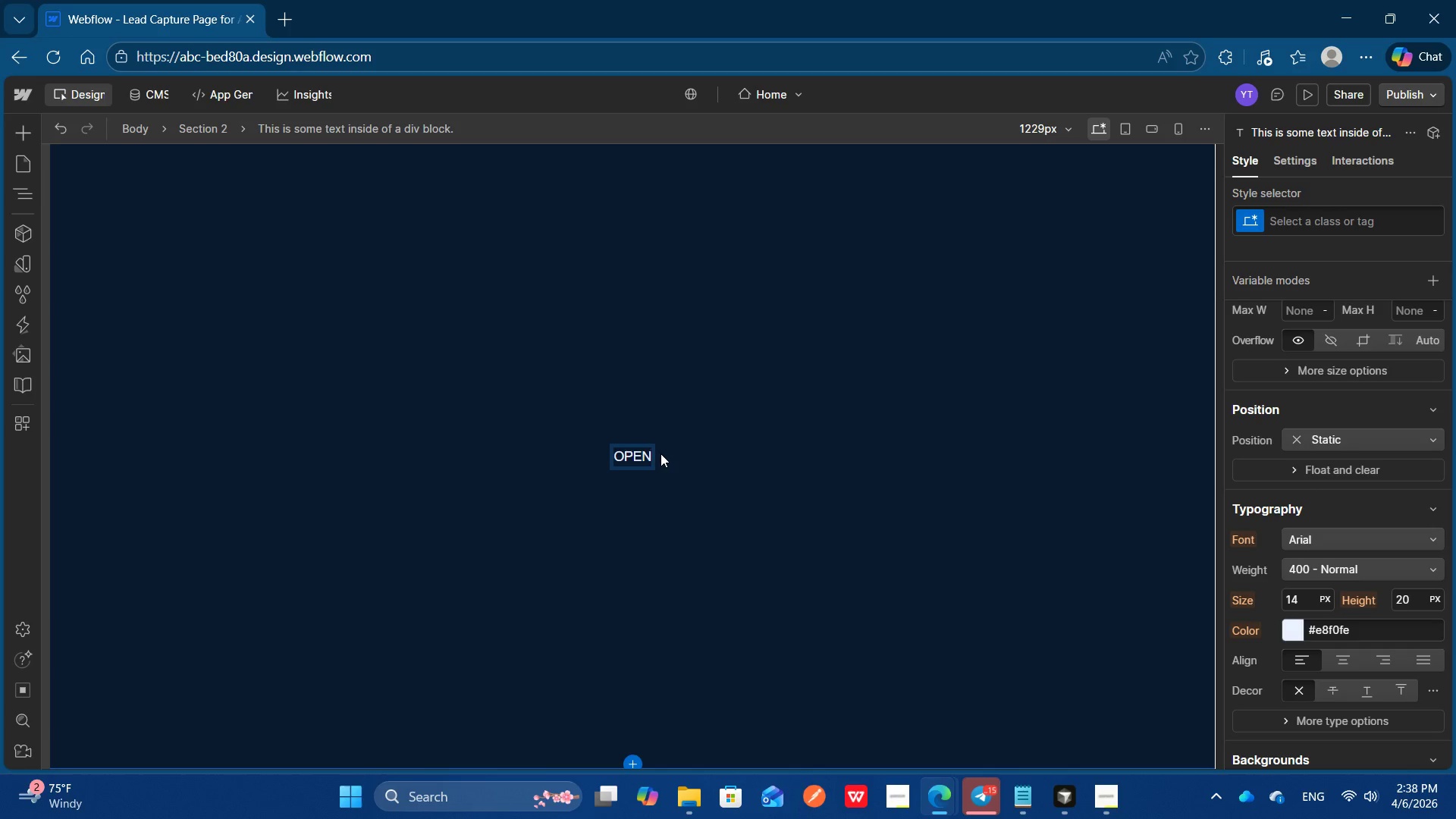 
type(ing next month)
 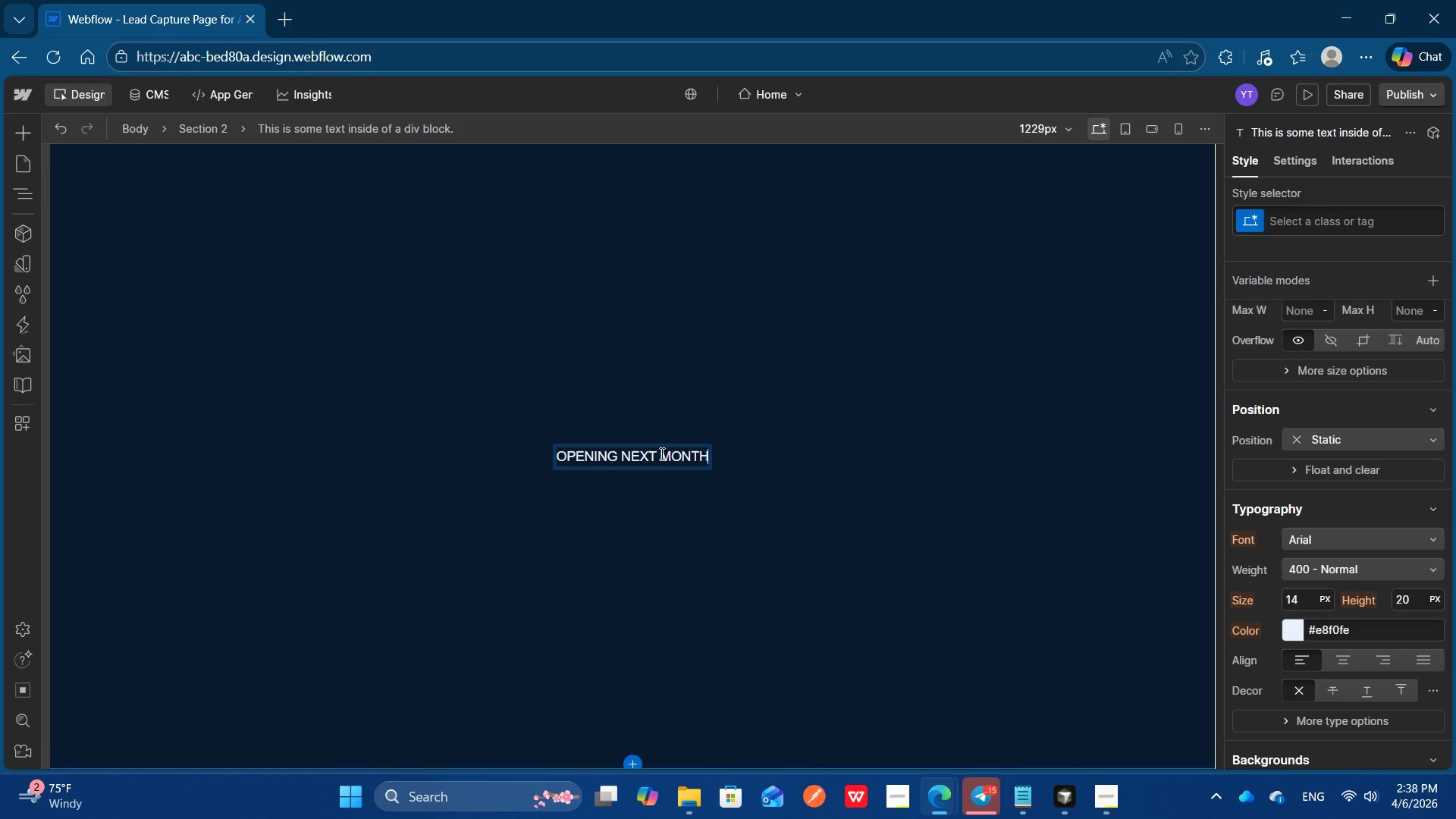 
left_click([816, 435])